 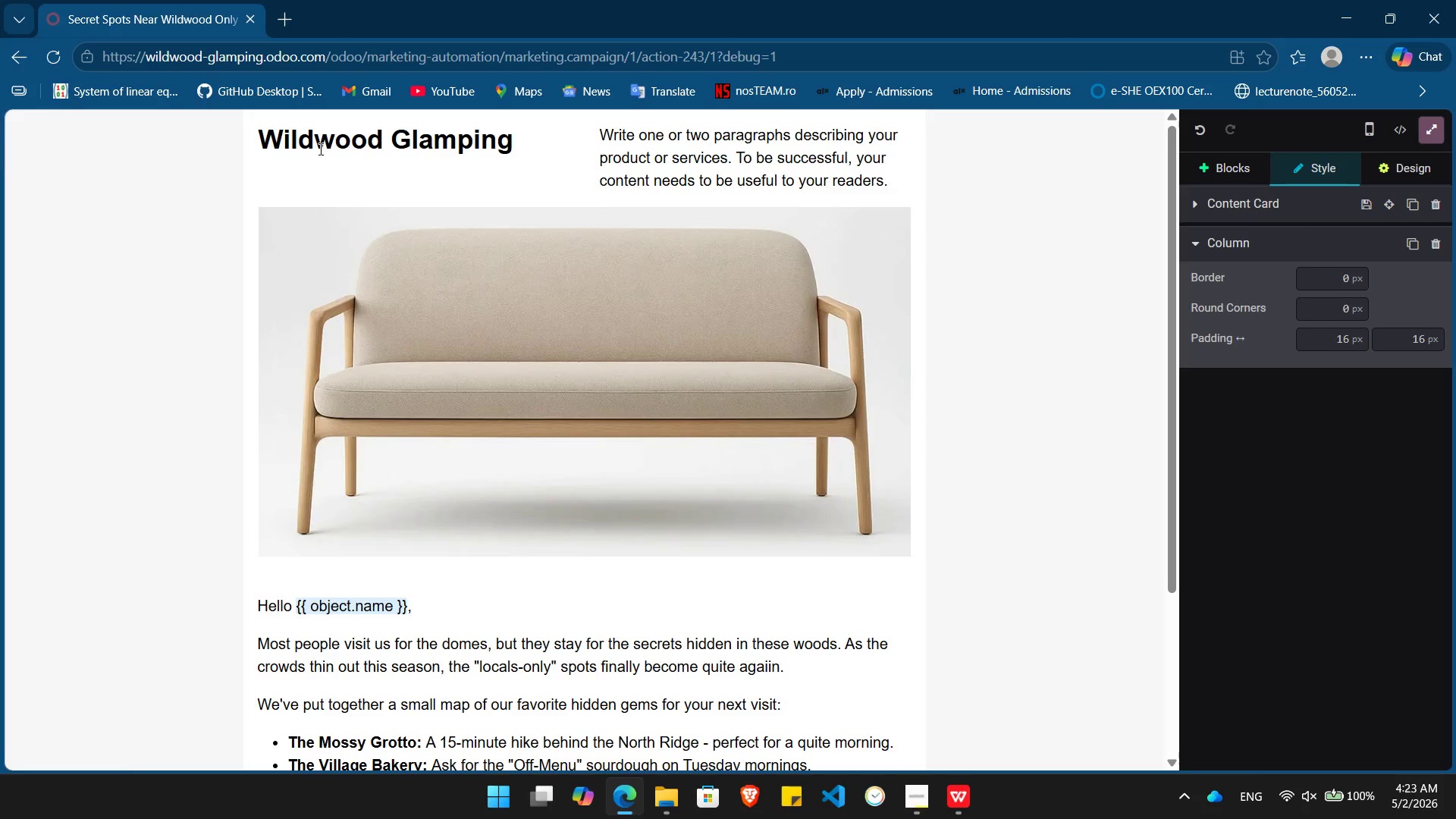 
double_click([655, 174])
 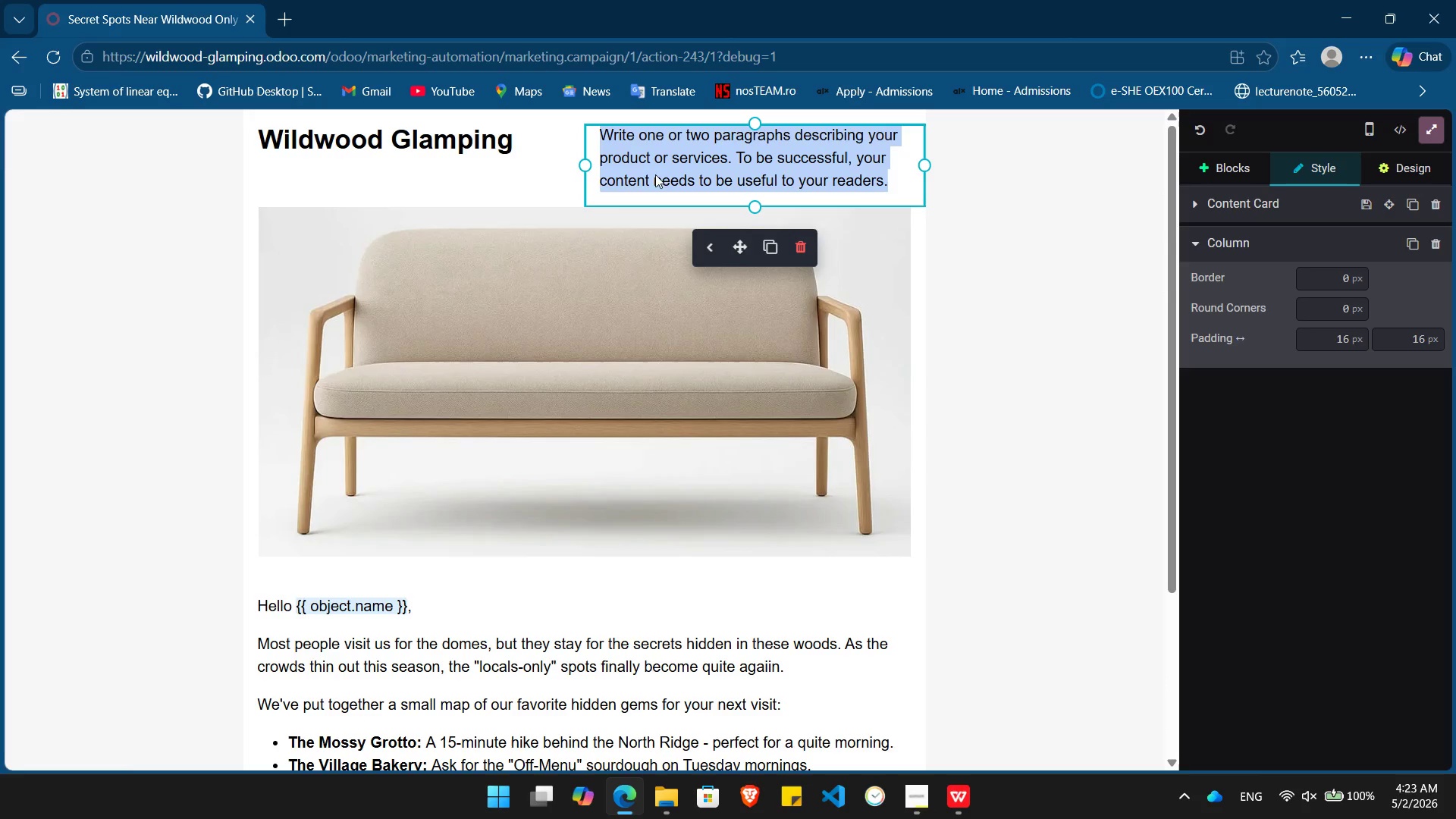 
triple_click([655, 174])
 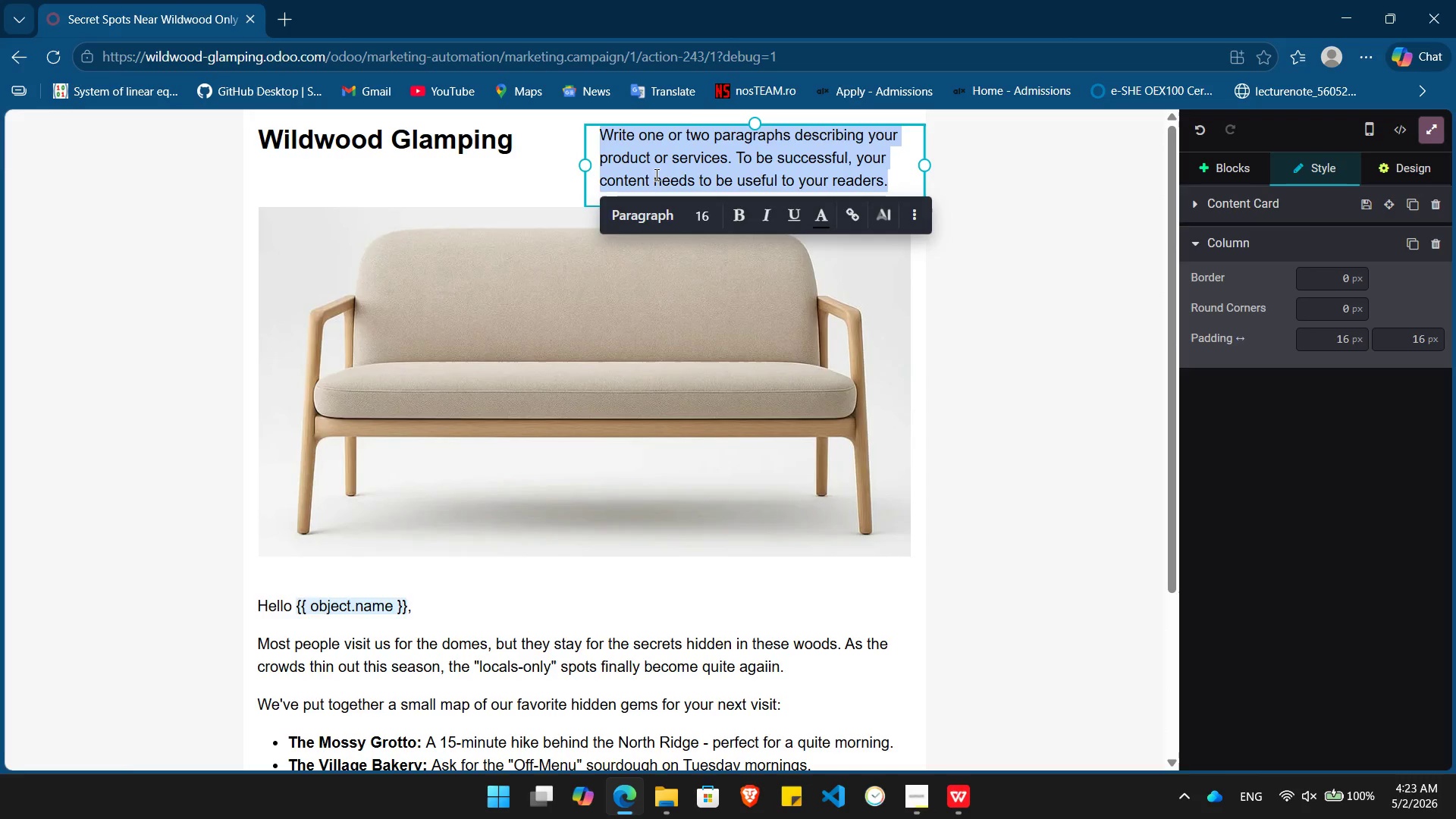 
key(Backspace)
 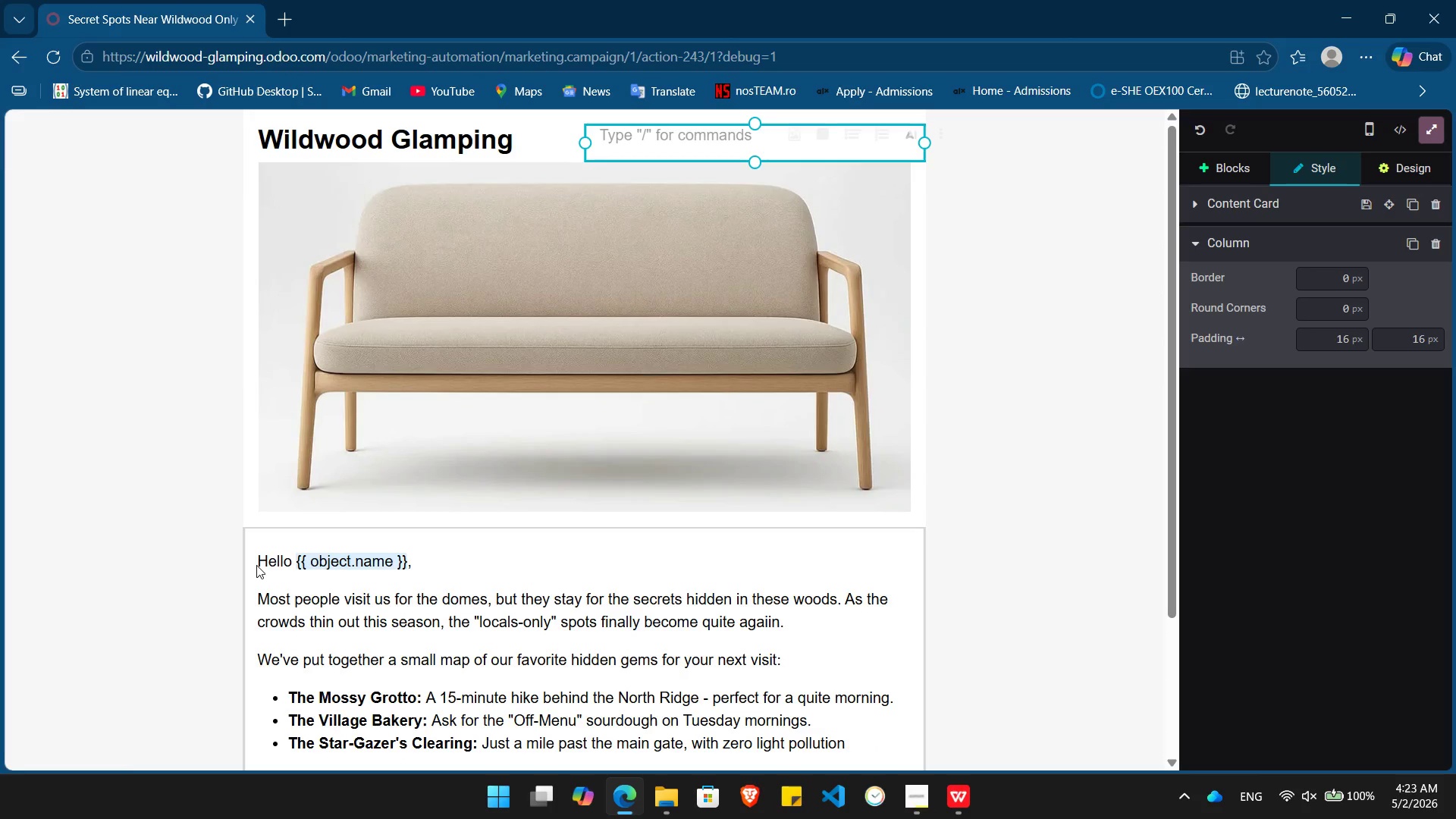 
left_click([258, 564])
 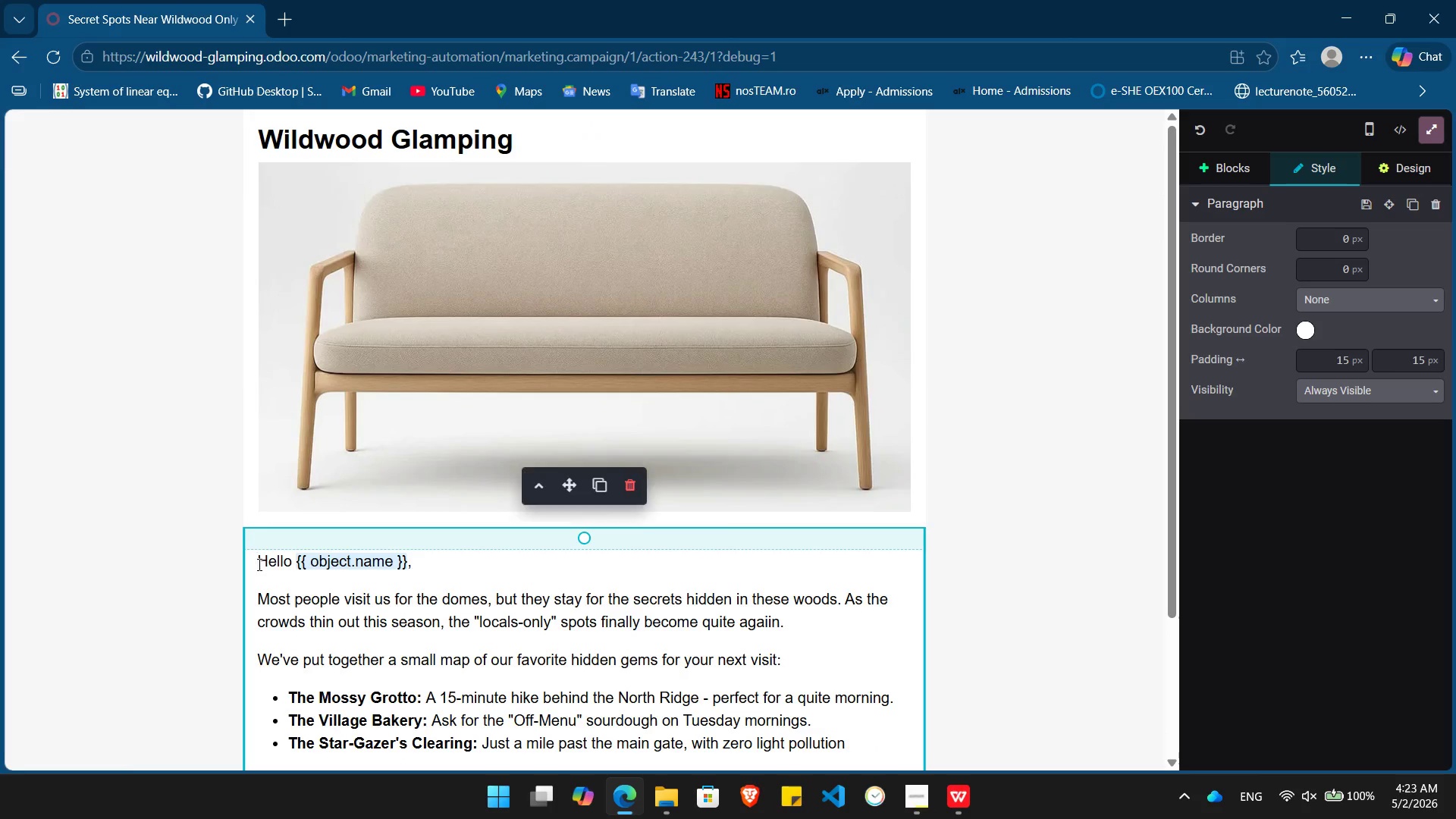 
key(Enter)
 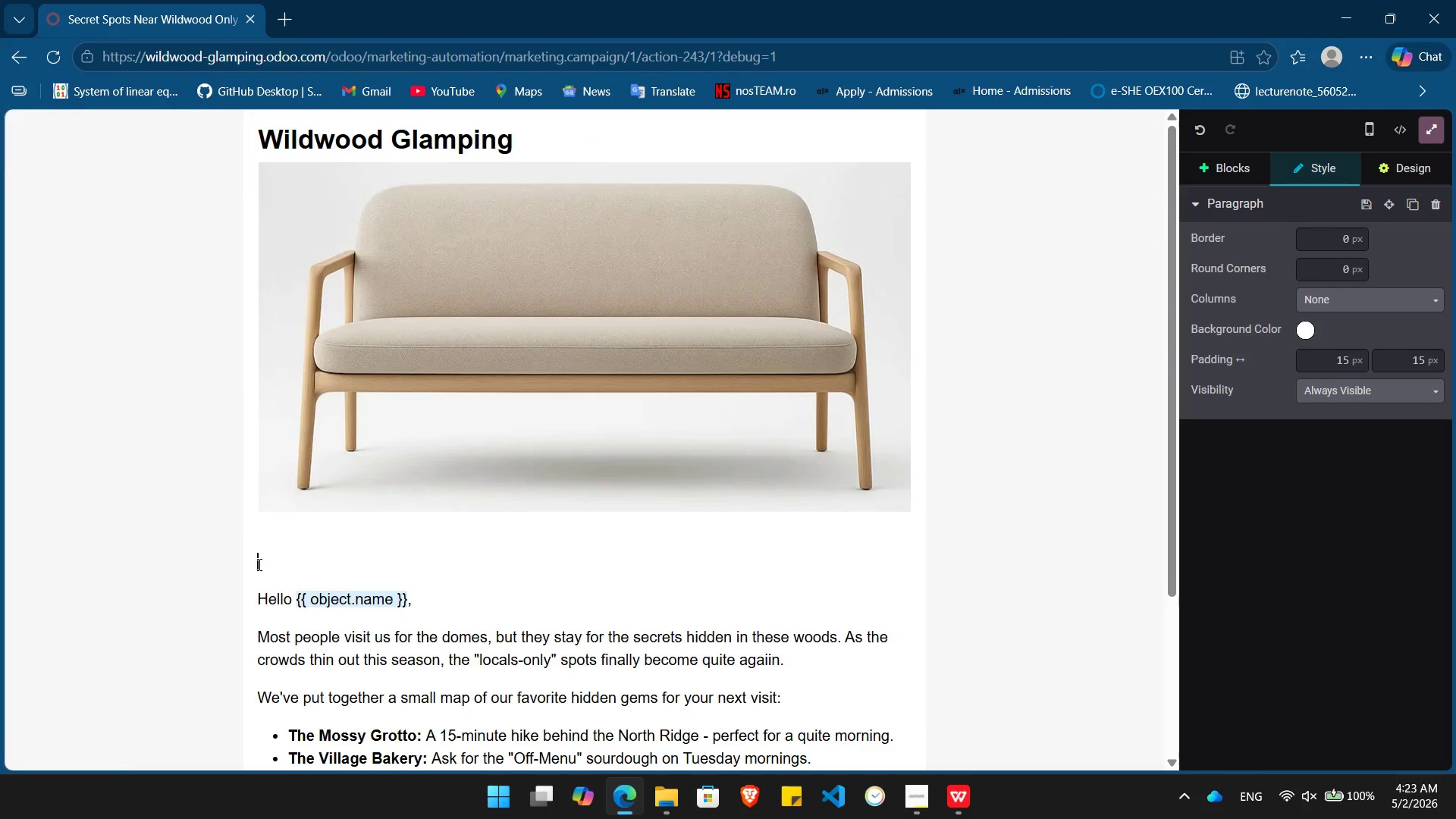 
key(ArrowUp)
 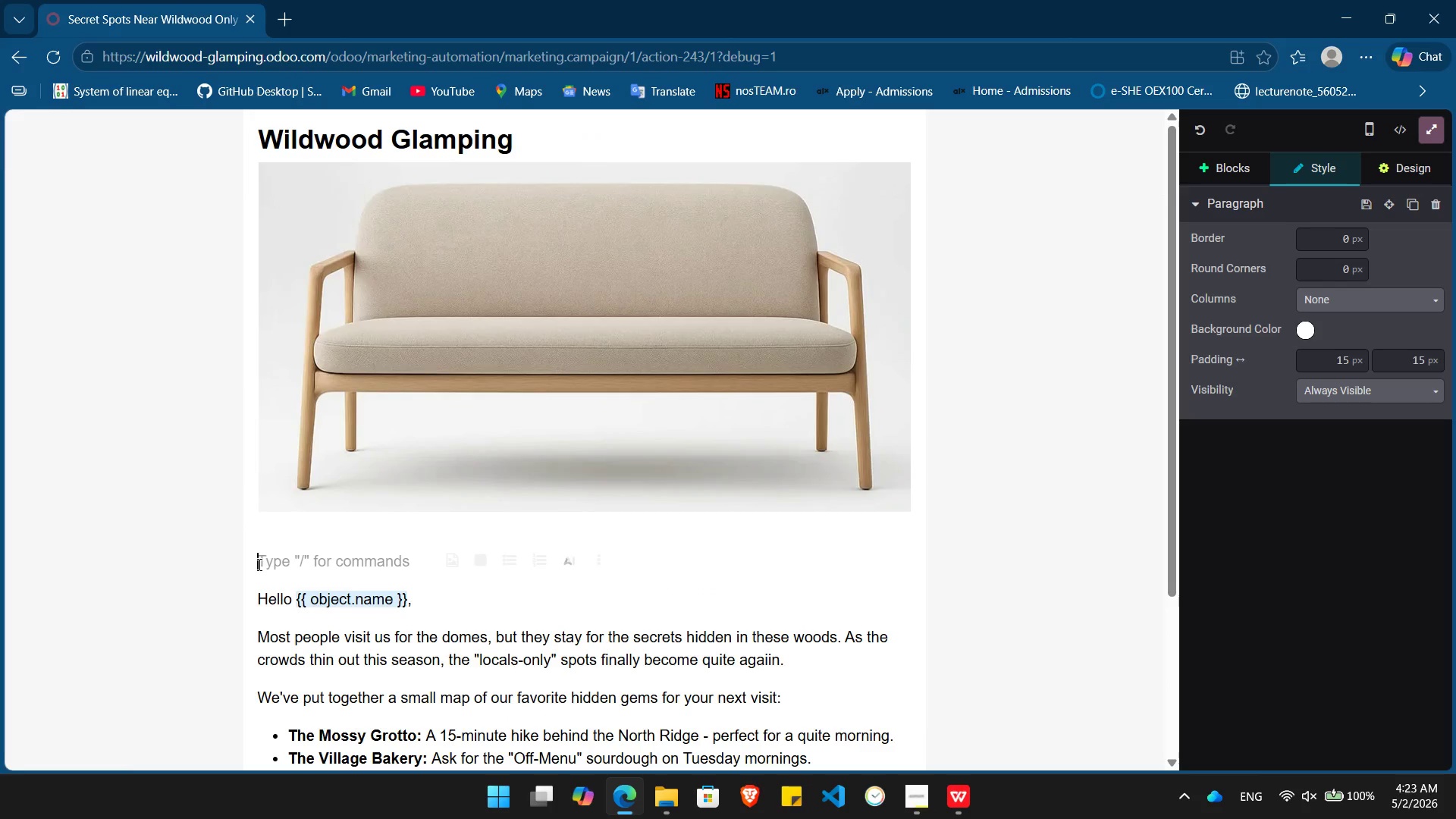 
key(Slash)
 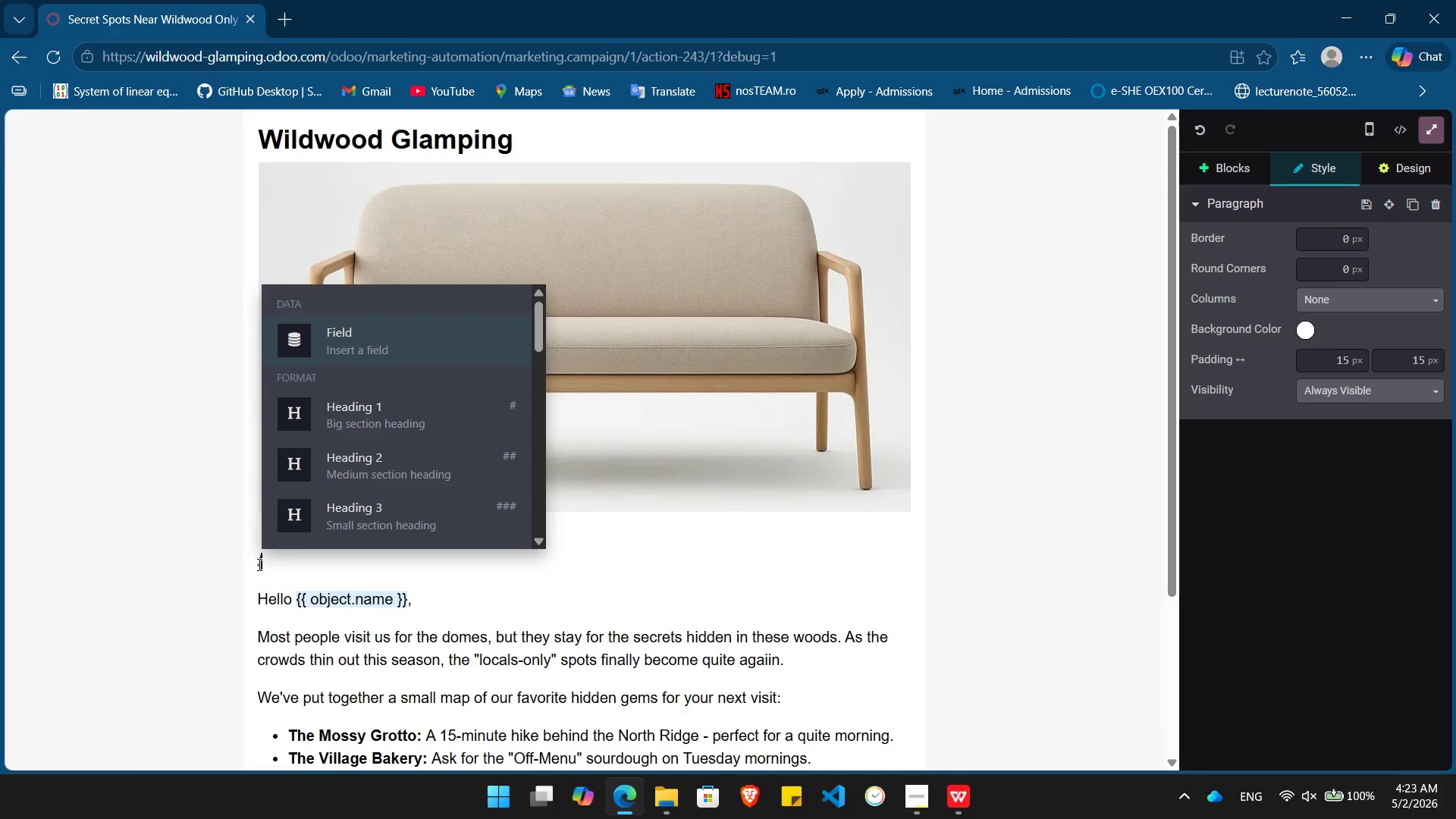 
key(ArrowDown)
 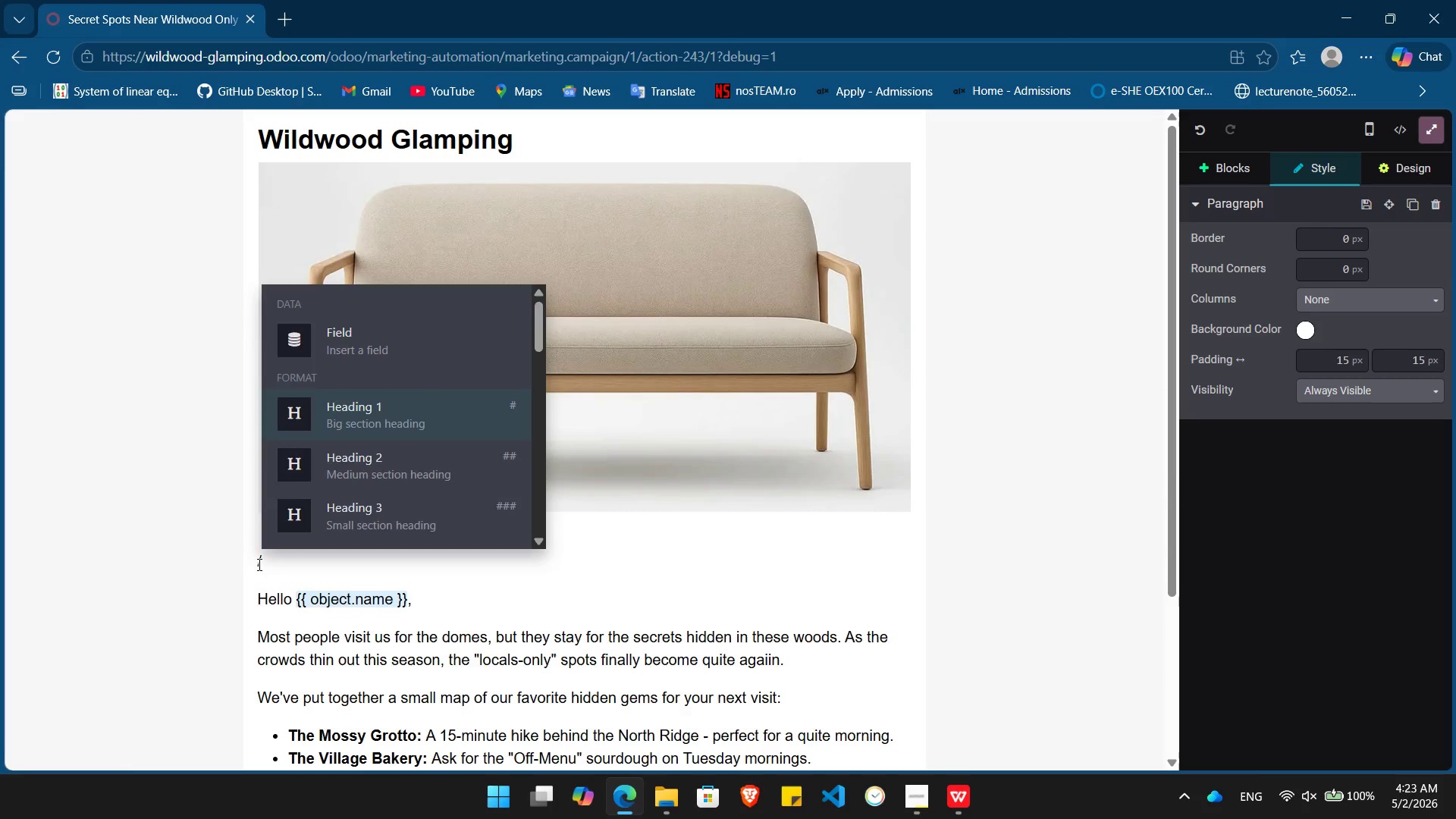 
key(Enter)
 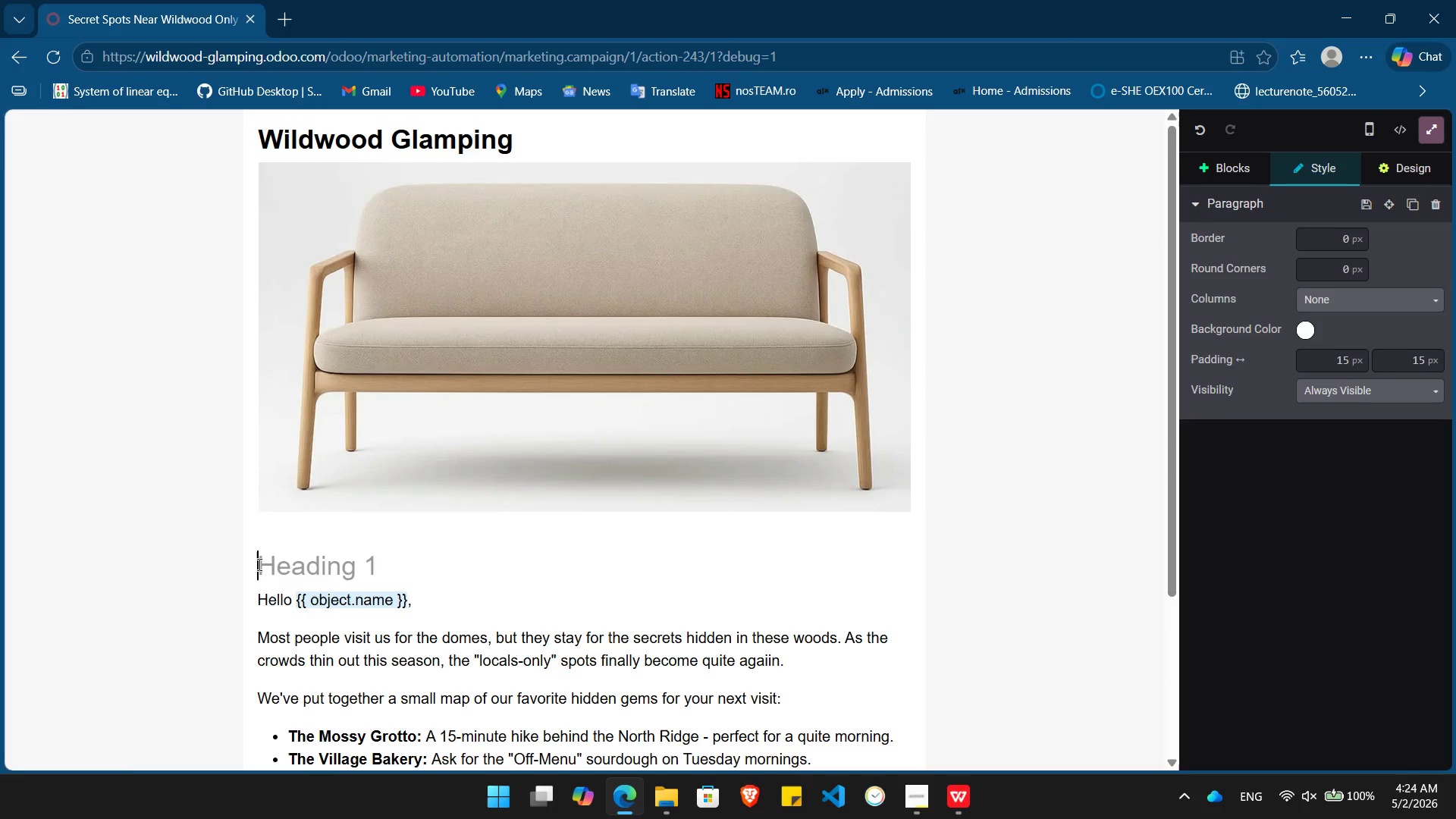 
wait(42.24)
 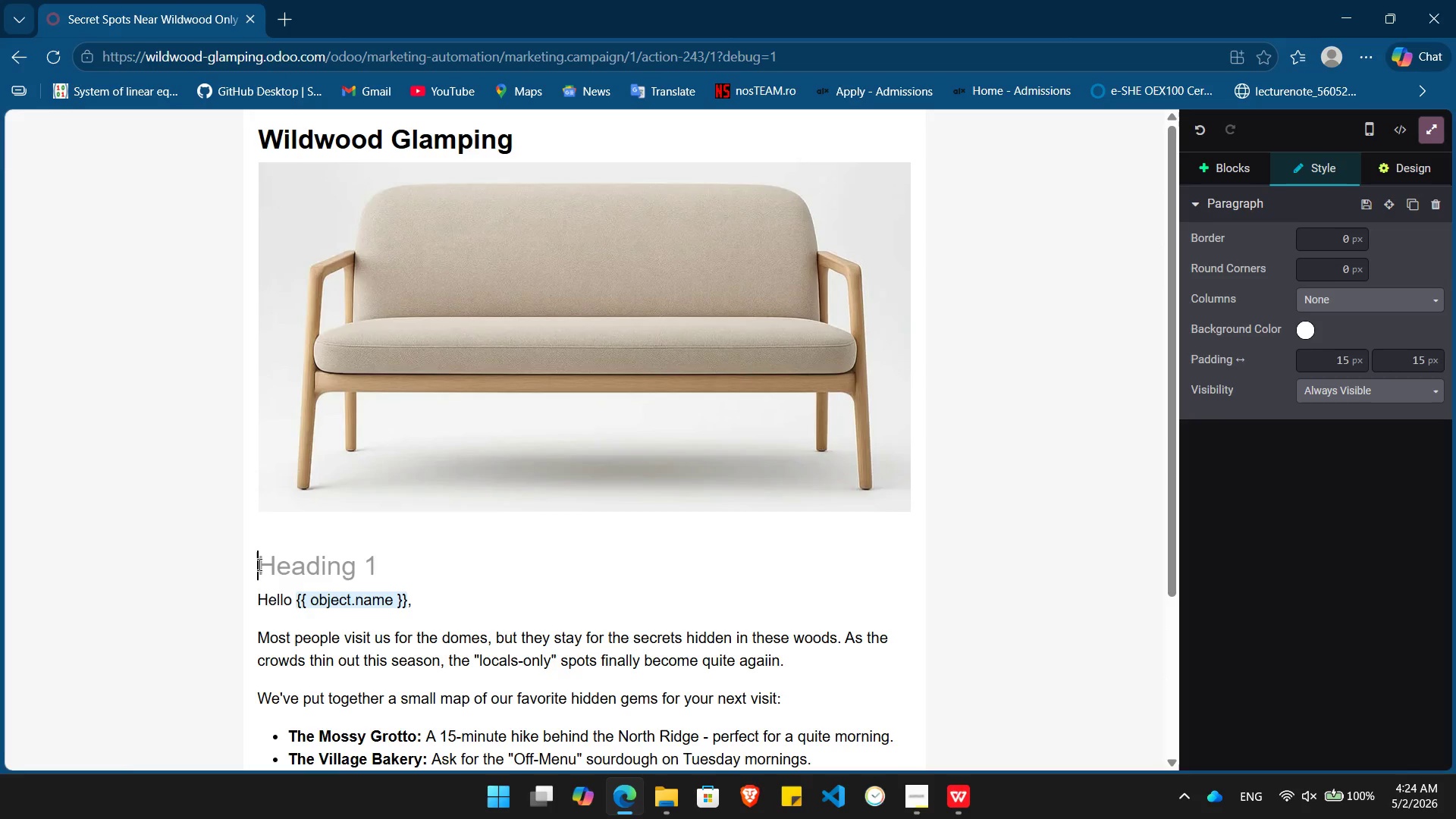 
double_click([366, 472])
 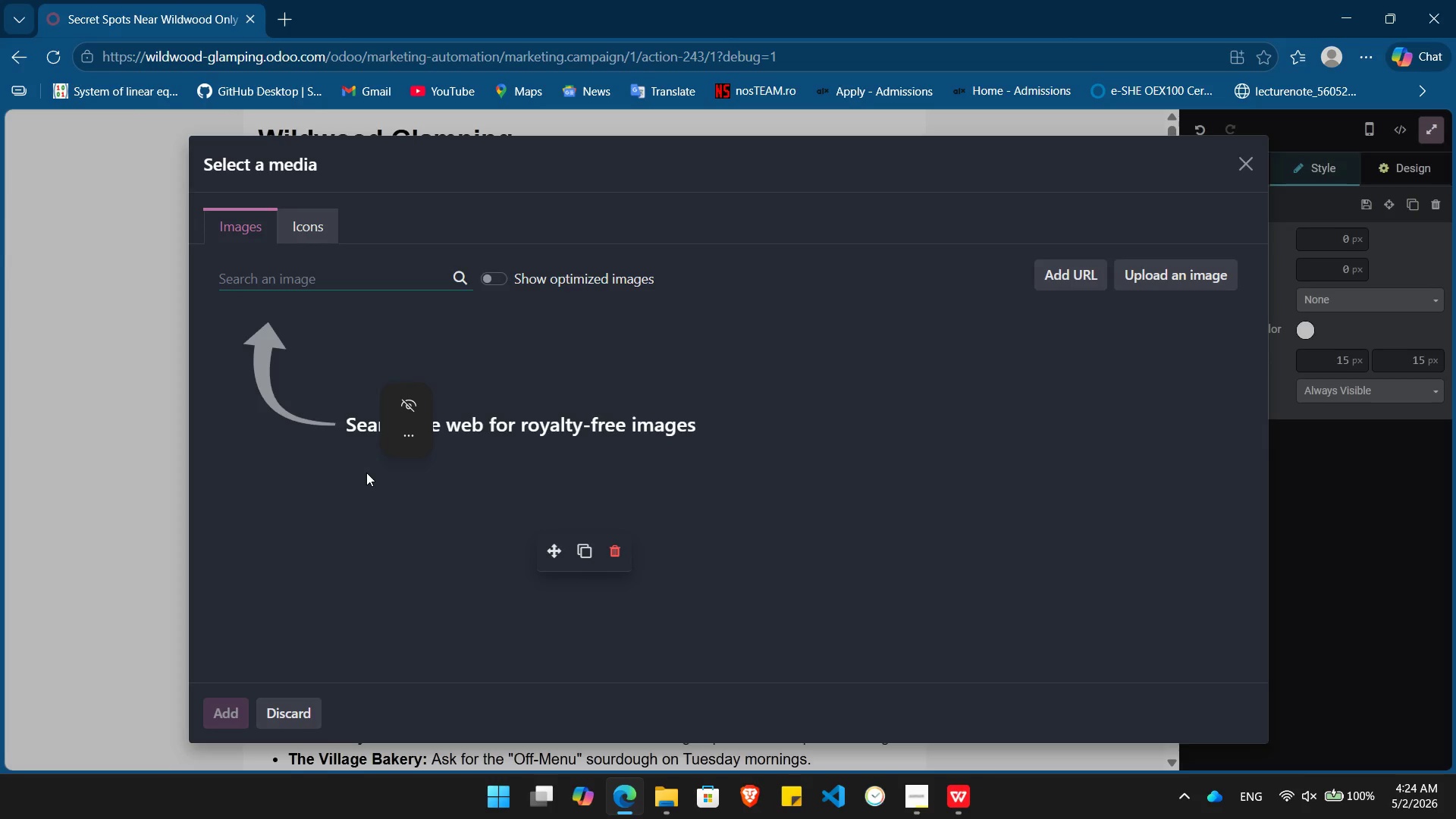 
type(forest hiking)
 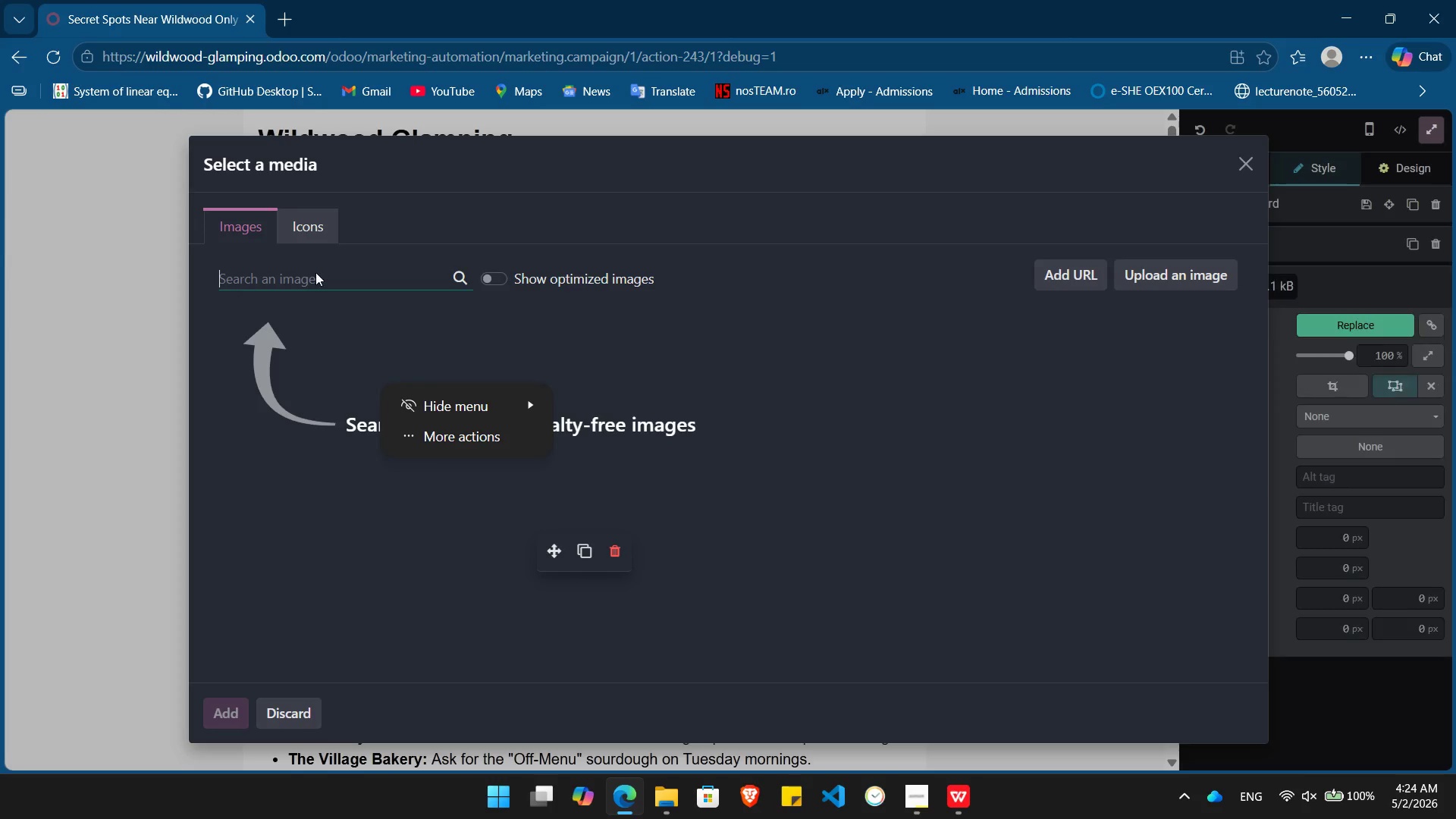 
left_click([315, 272])
 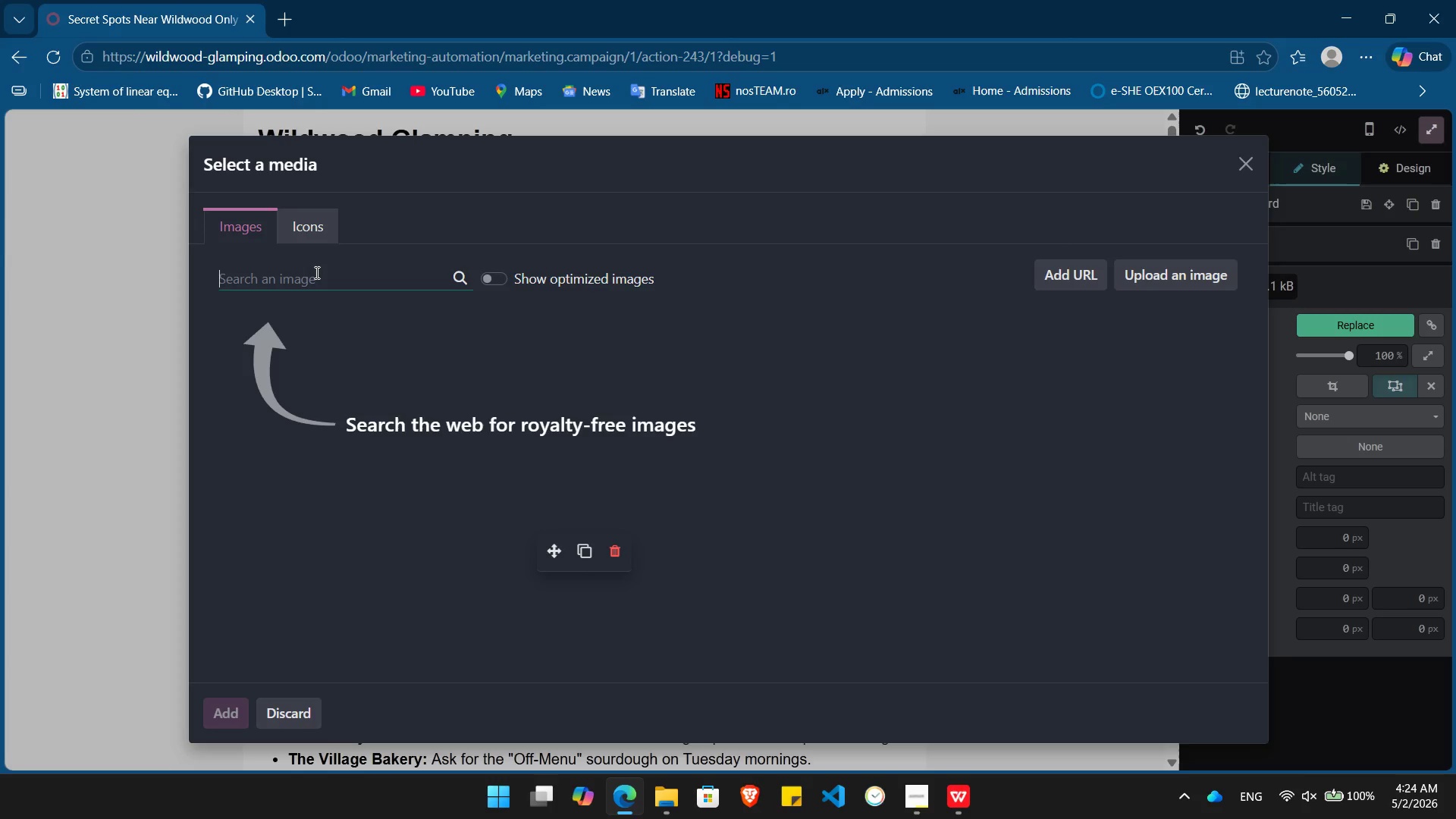 
type(forest)
 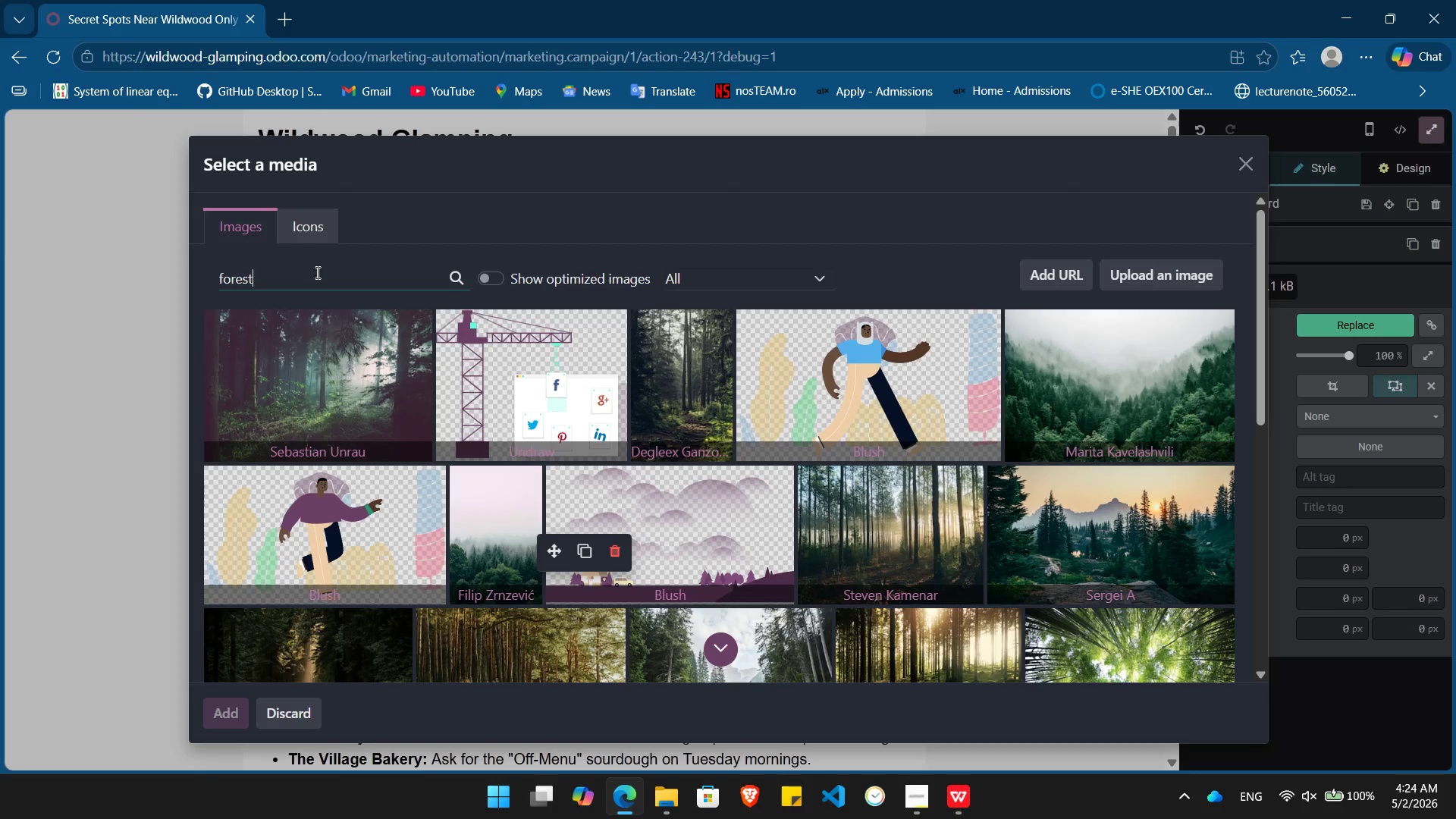 
wait(20.74)
 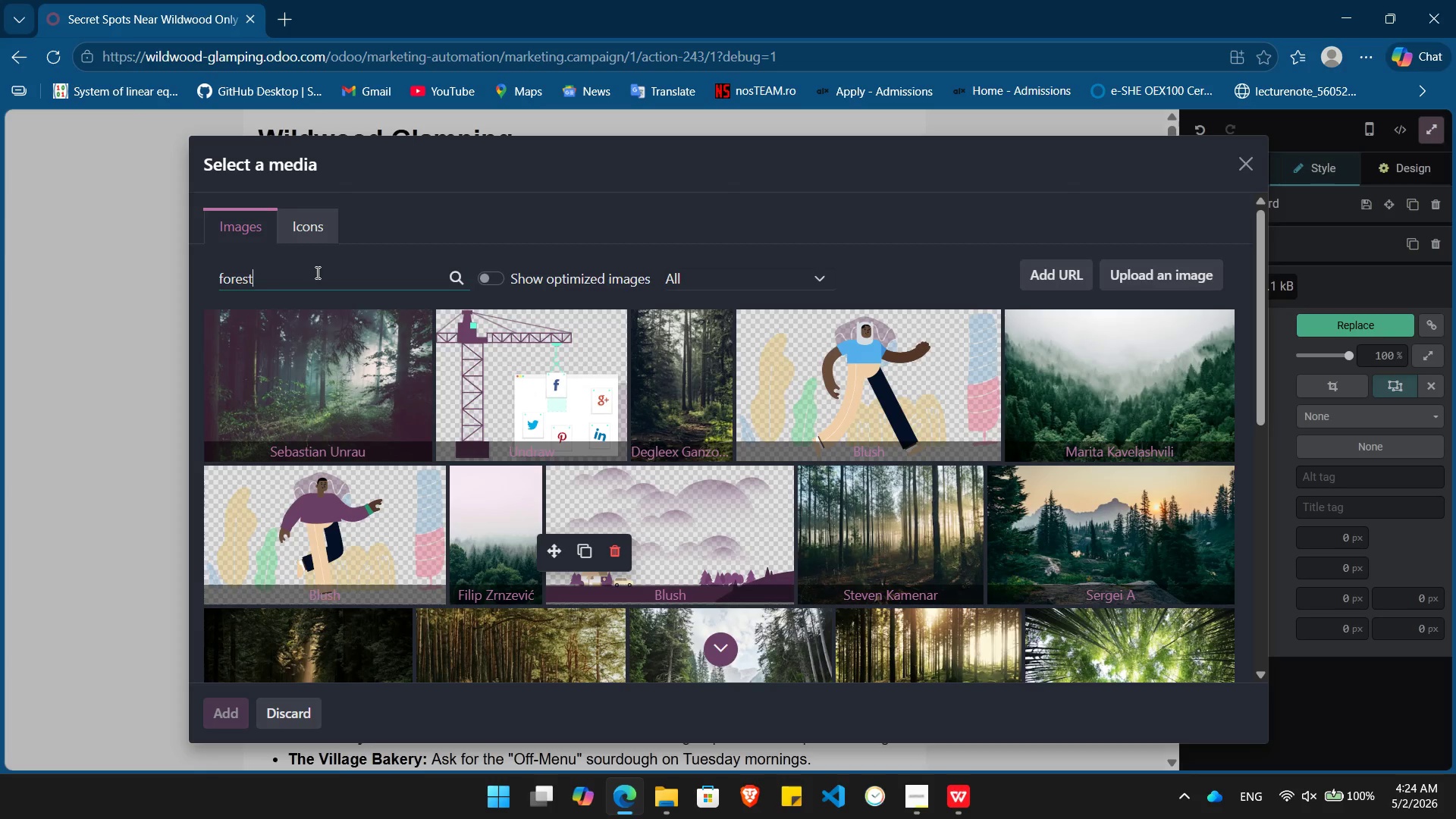 
left_click([1072, 404])
 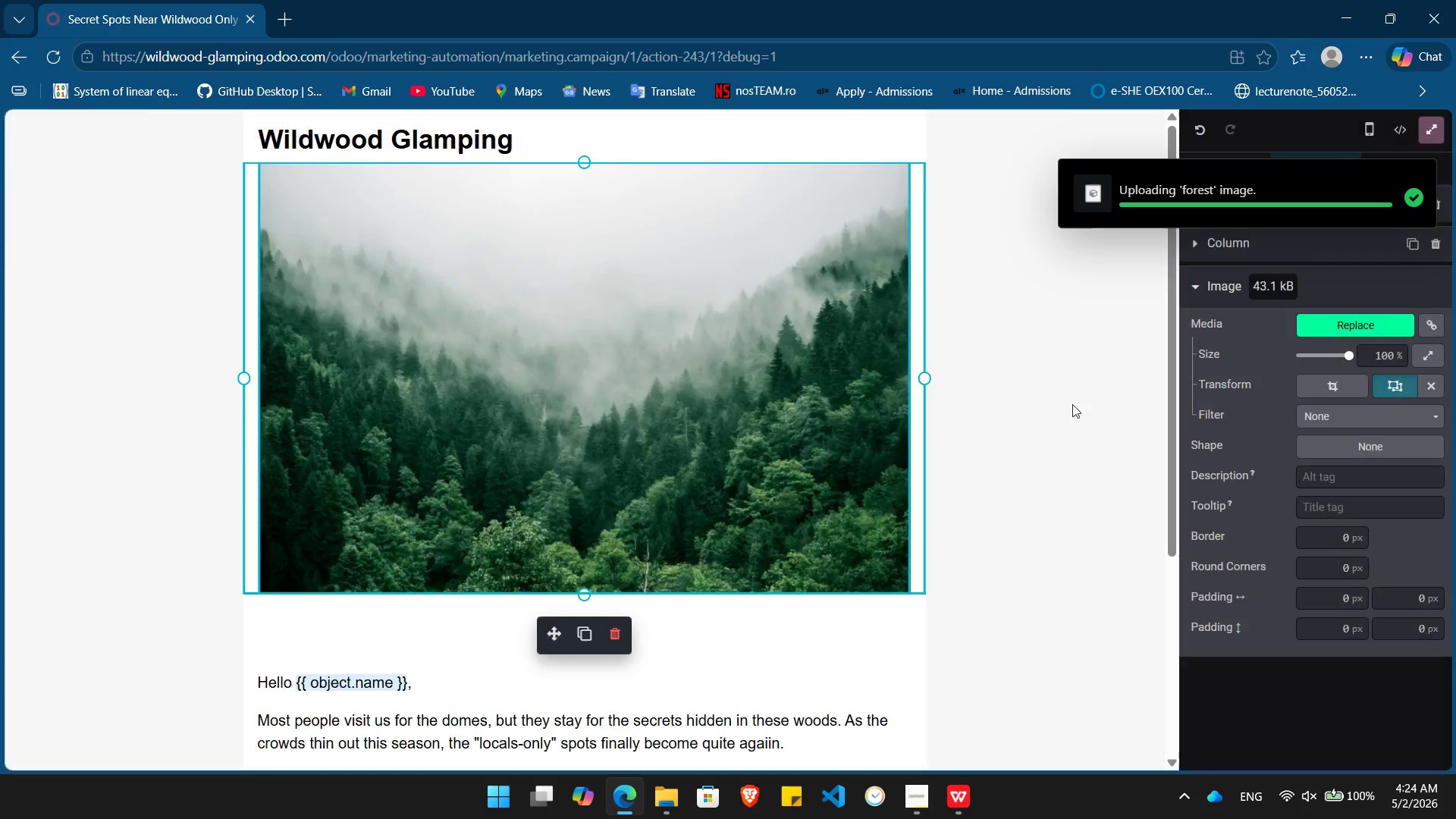 
wait(5.41)
 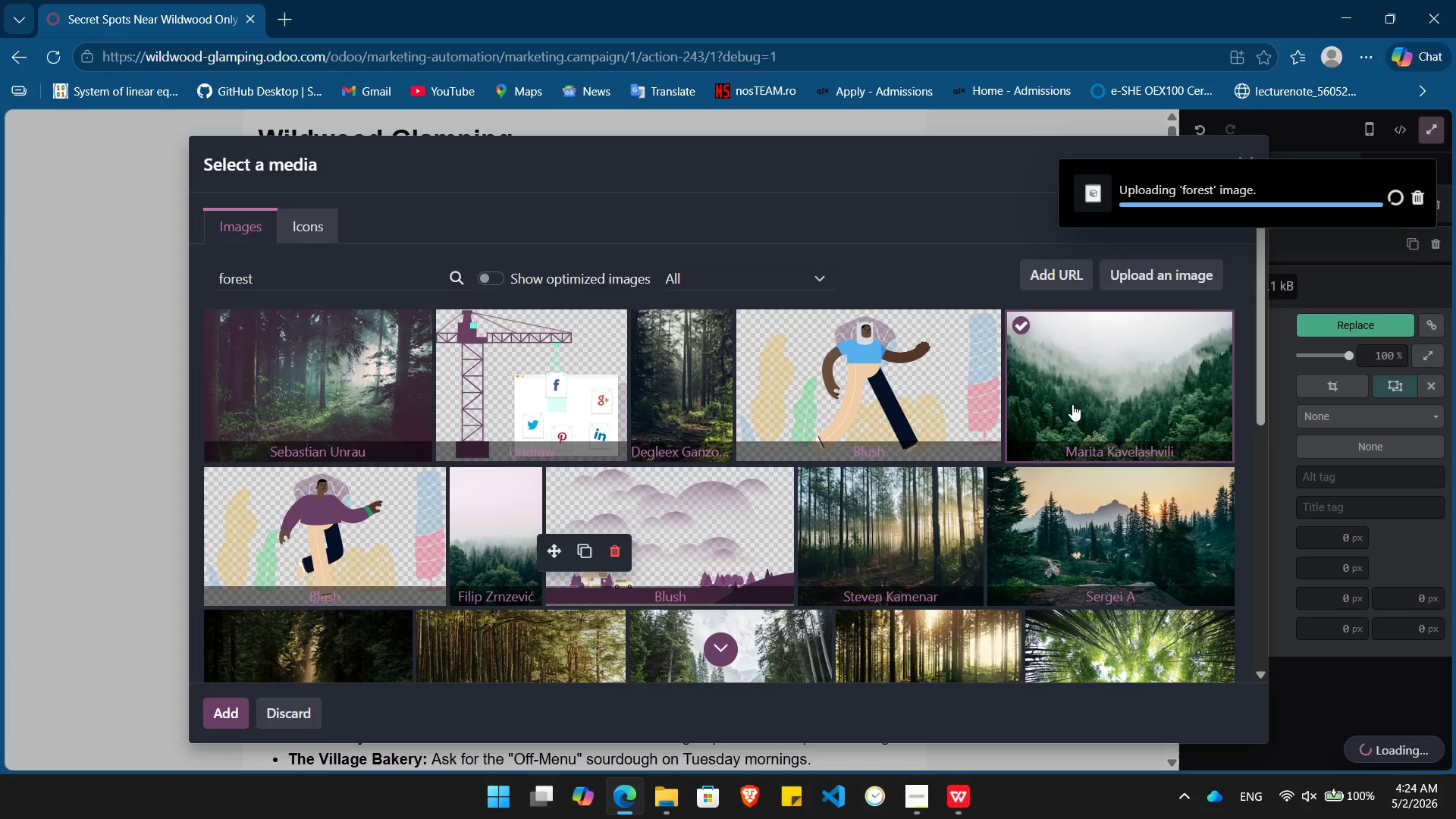 
scroll: coordinate [711, 464], scroll_direction: down, amount: 1.0
 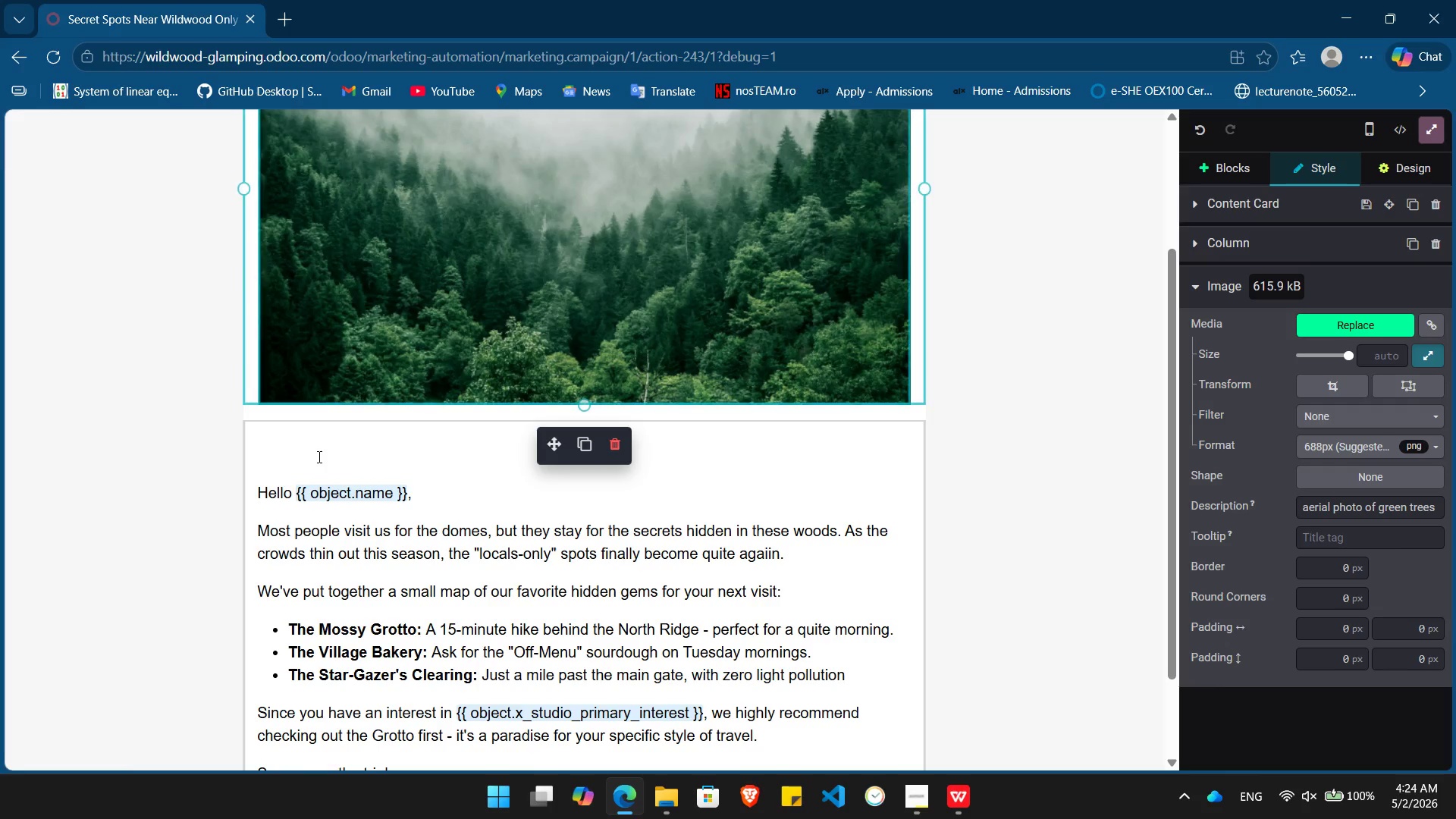 
left_click([318, 457])
 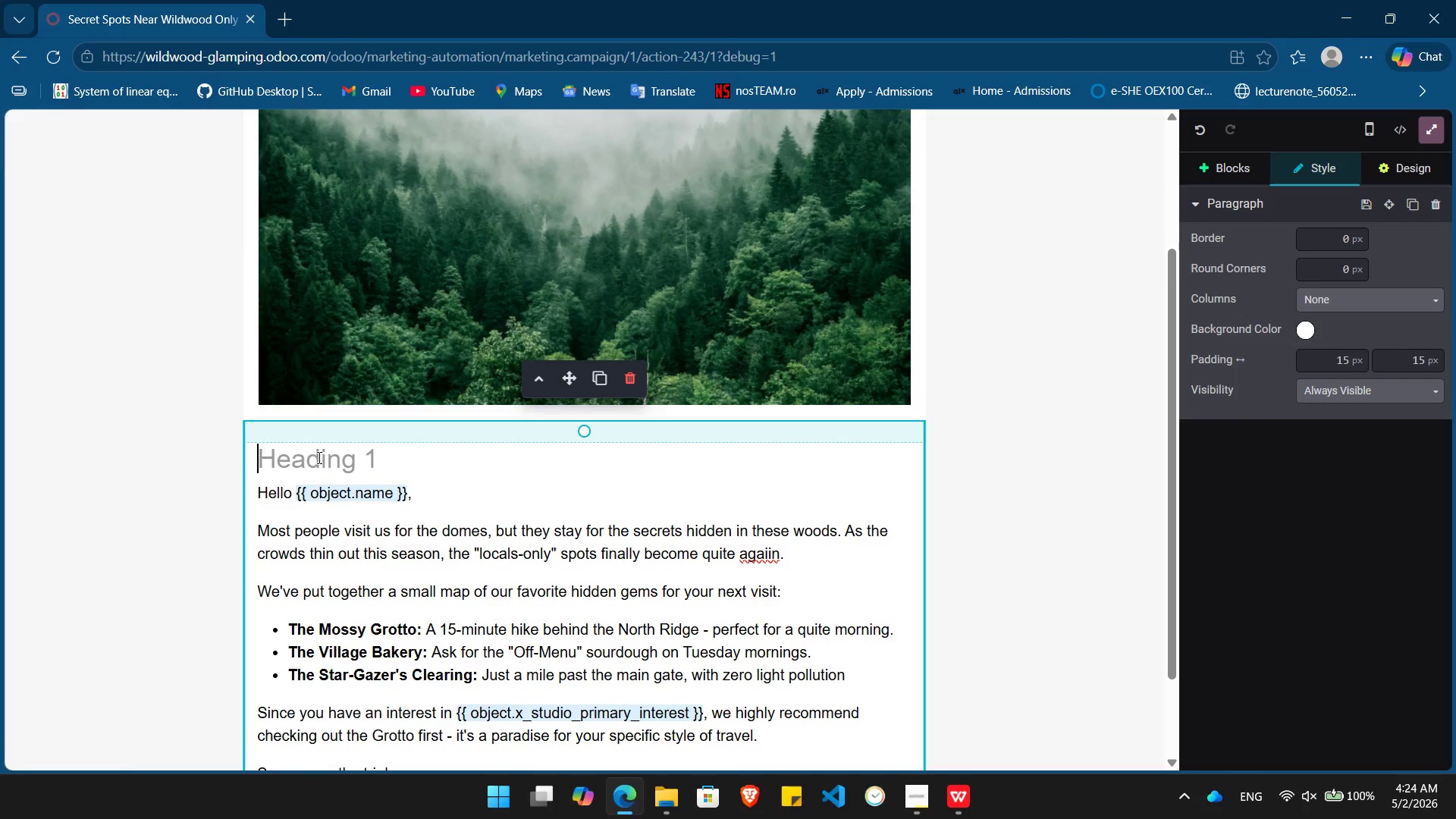 
wait(7.28)
 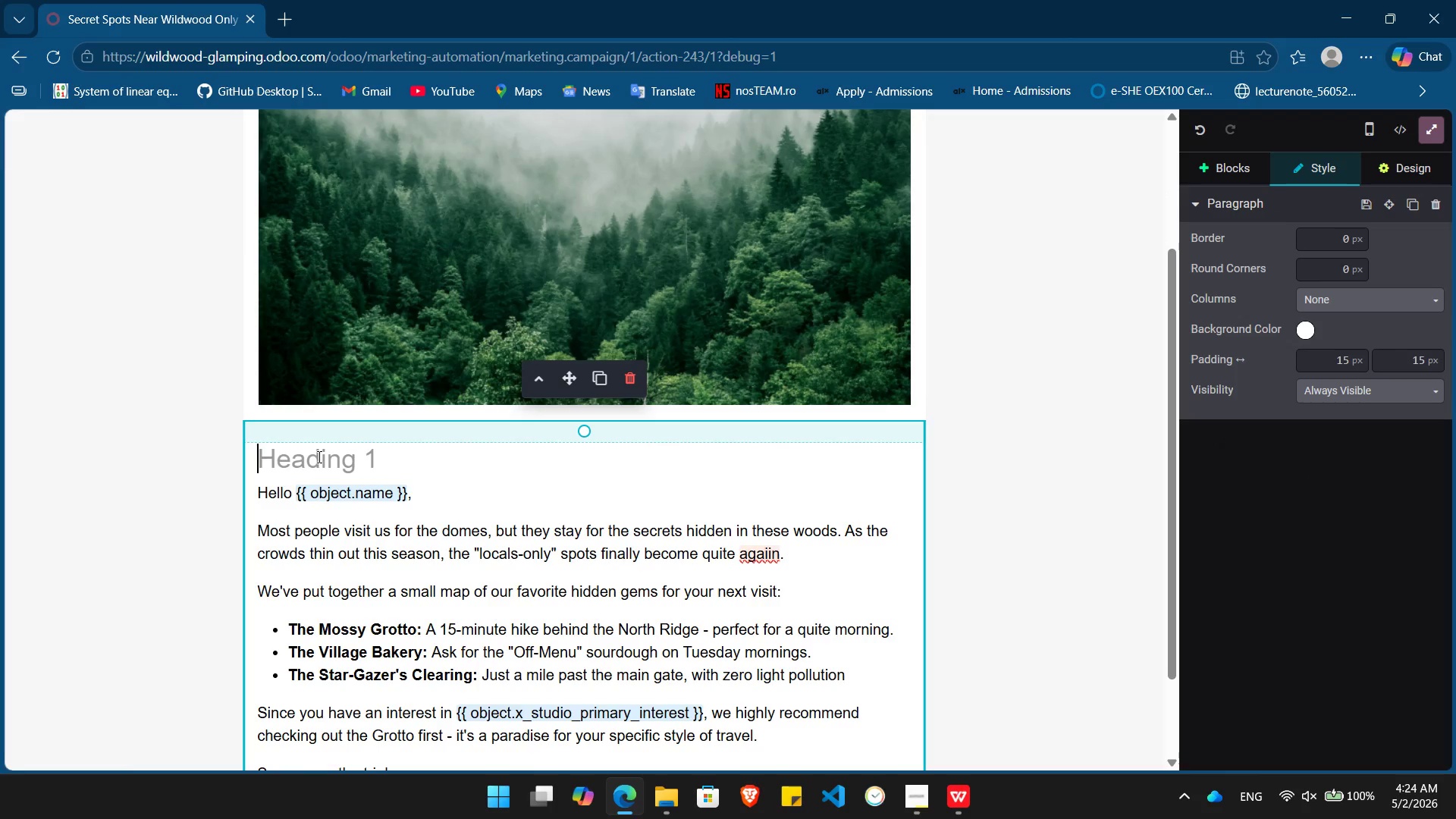 
type(Beyond the Map: The Wildwood Insider.)
 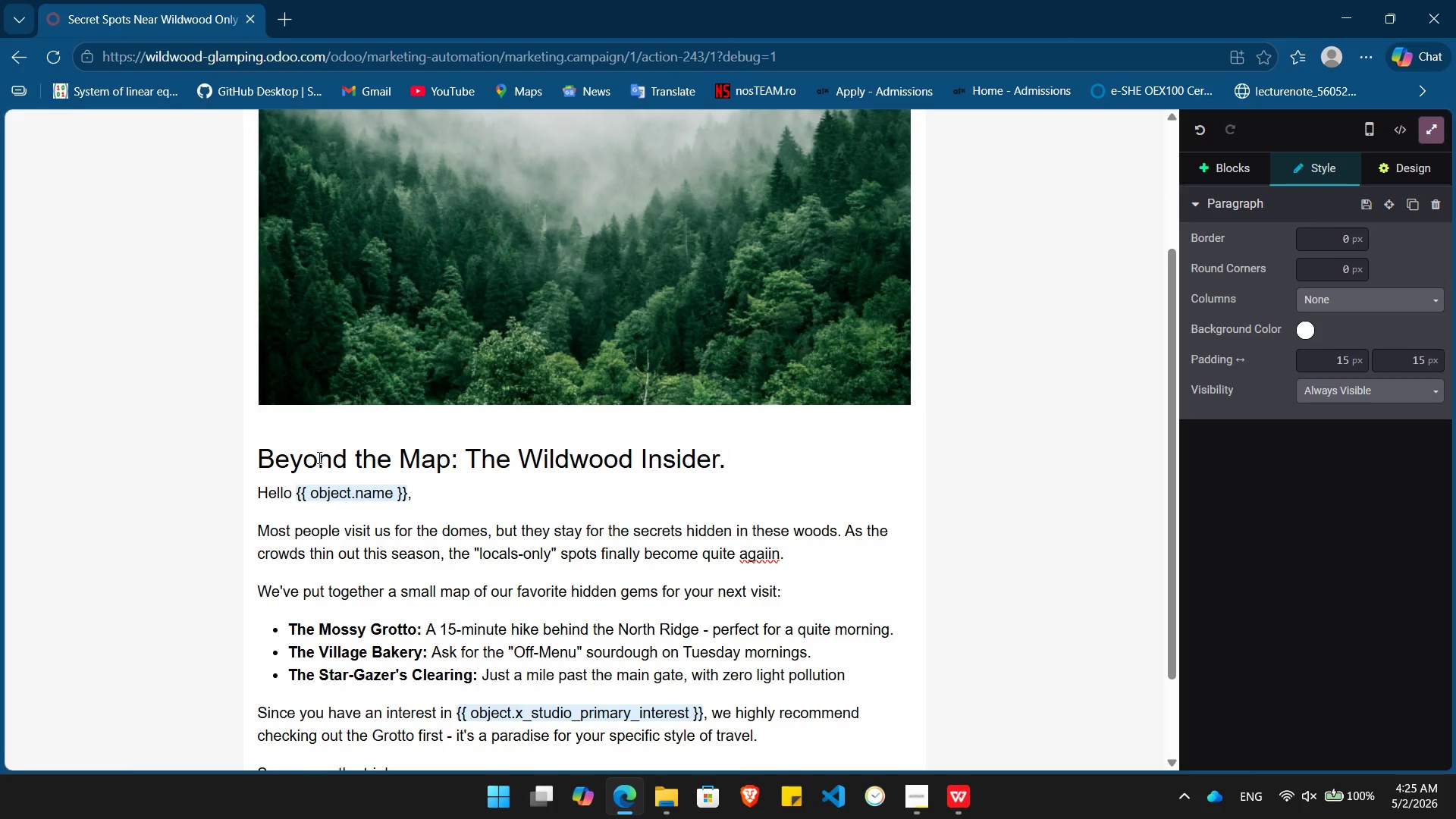 
key(ArrowDown)
 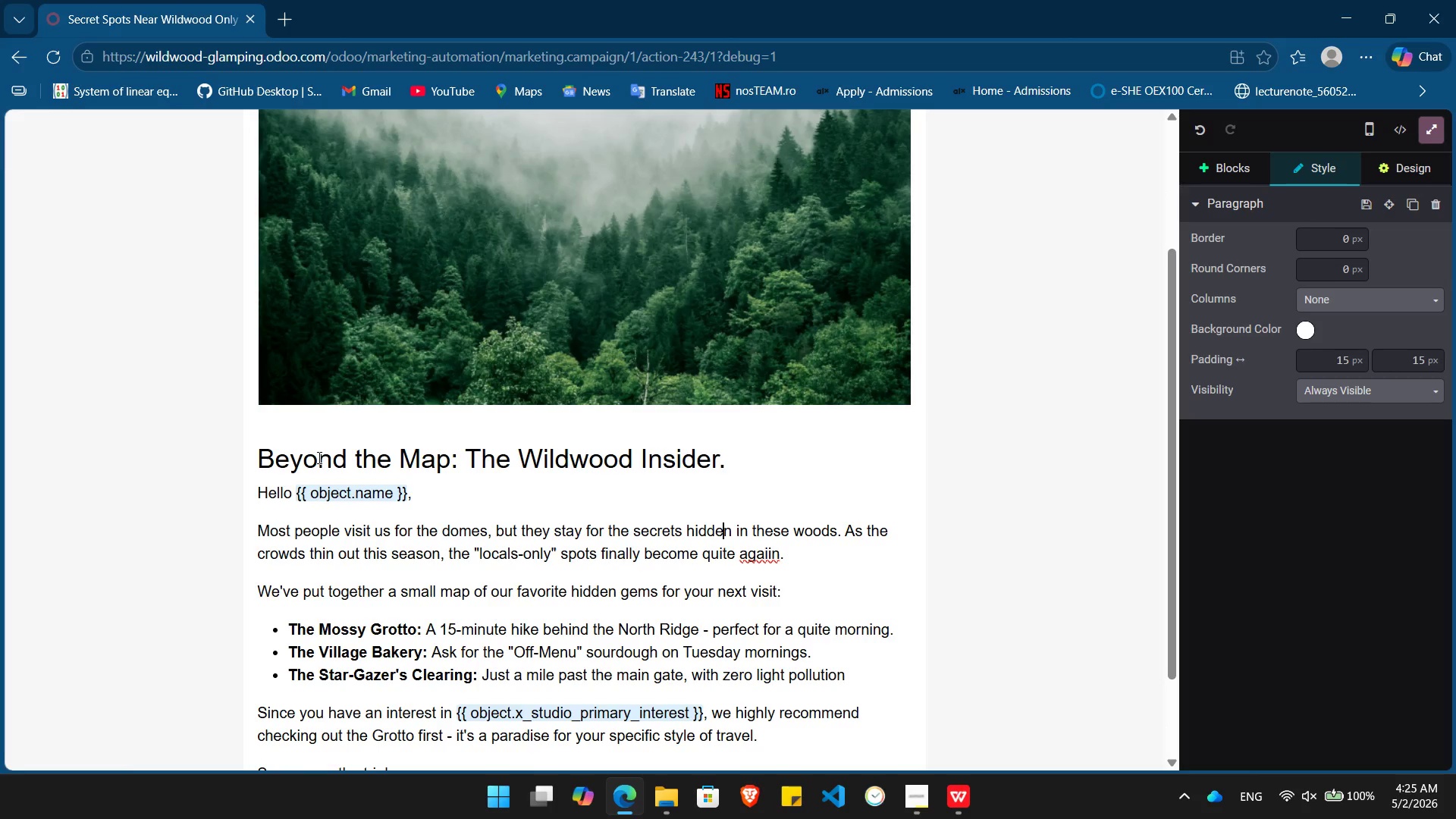 
key(ArrowDown)
 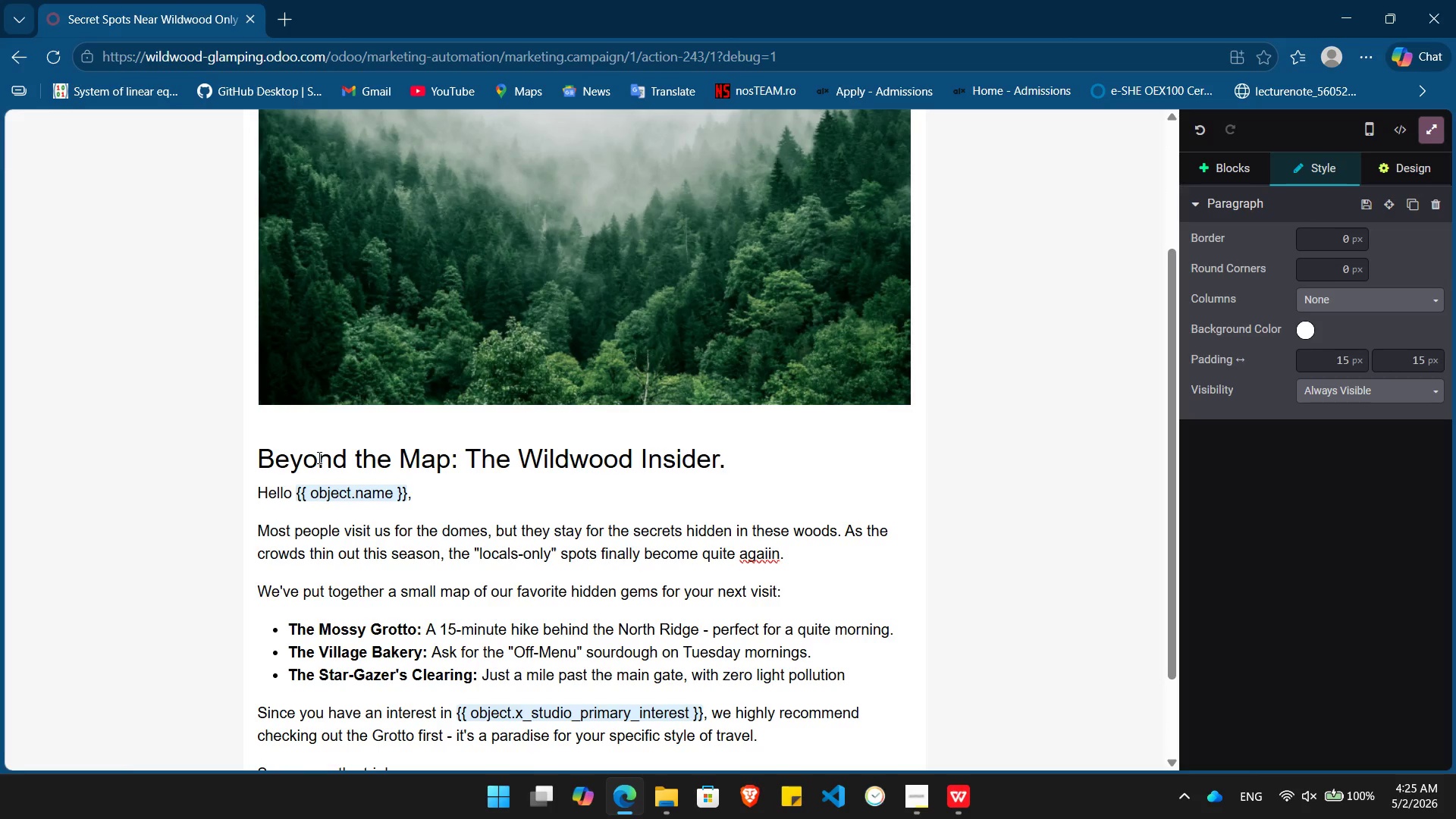 
key(ArrowDown)
 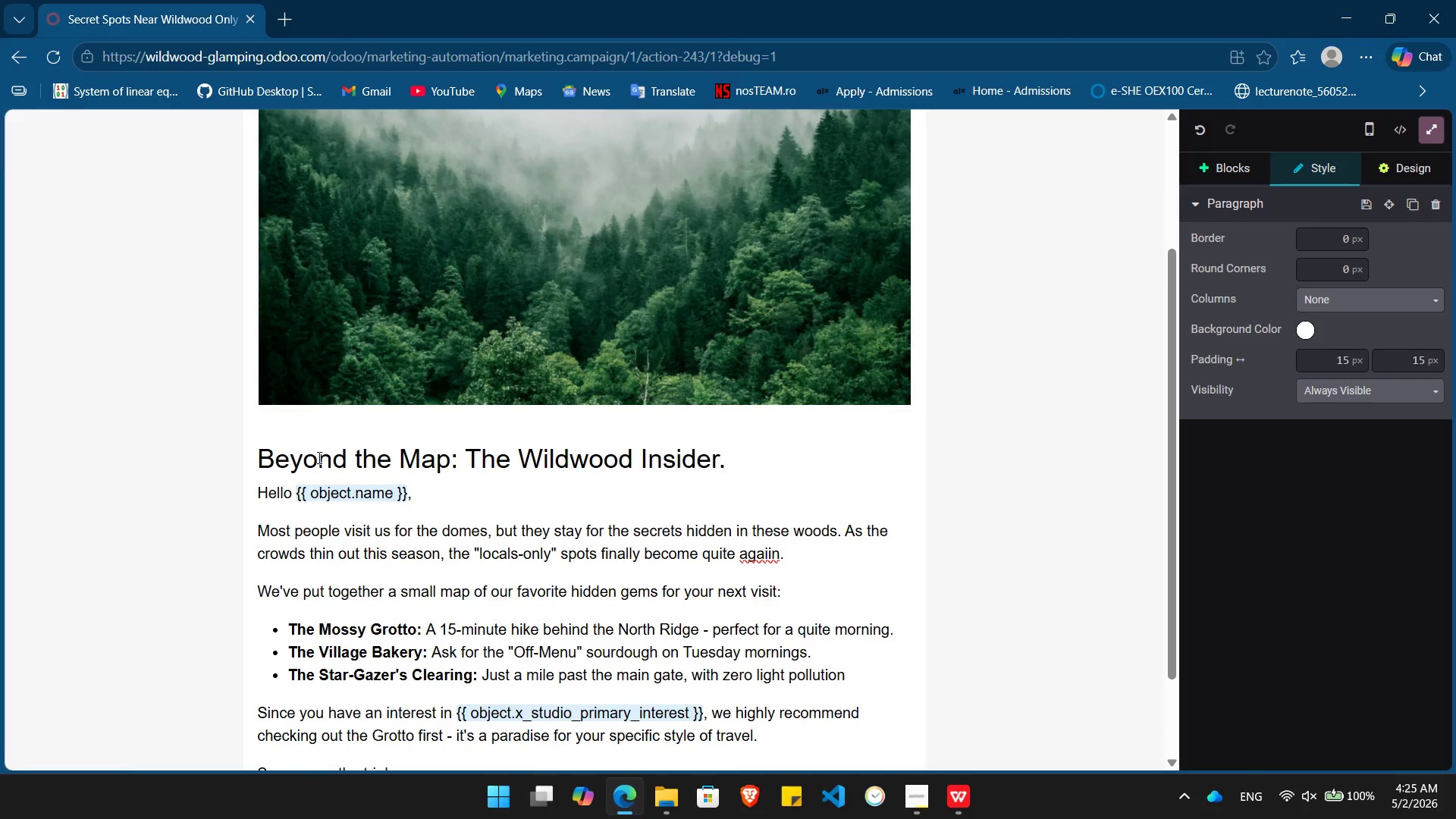 
key(ArrowRight)
 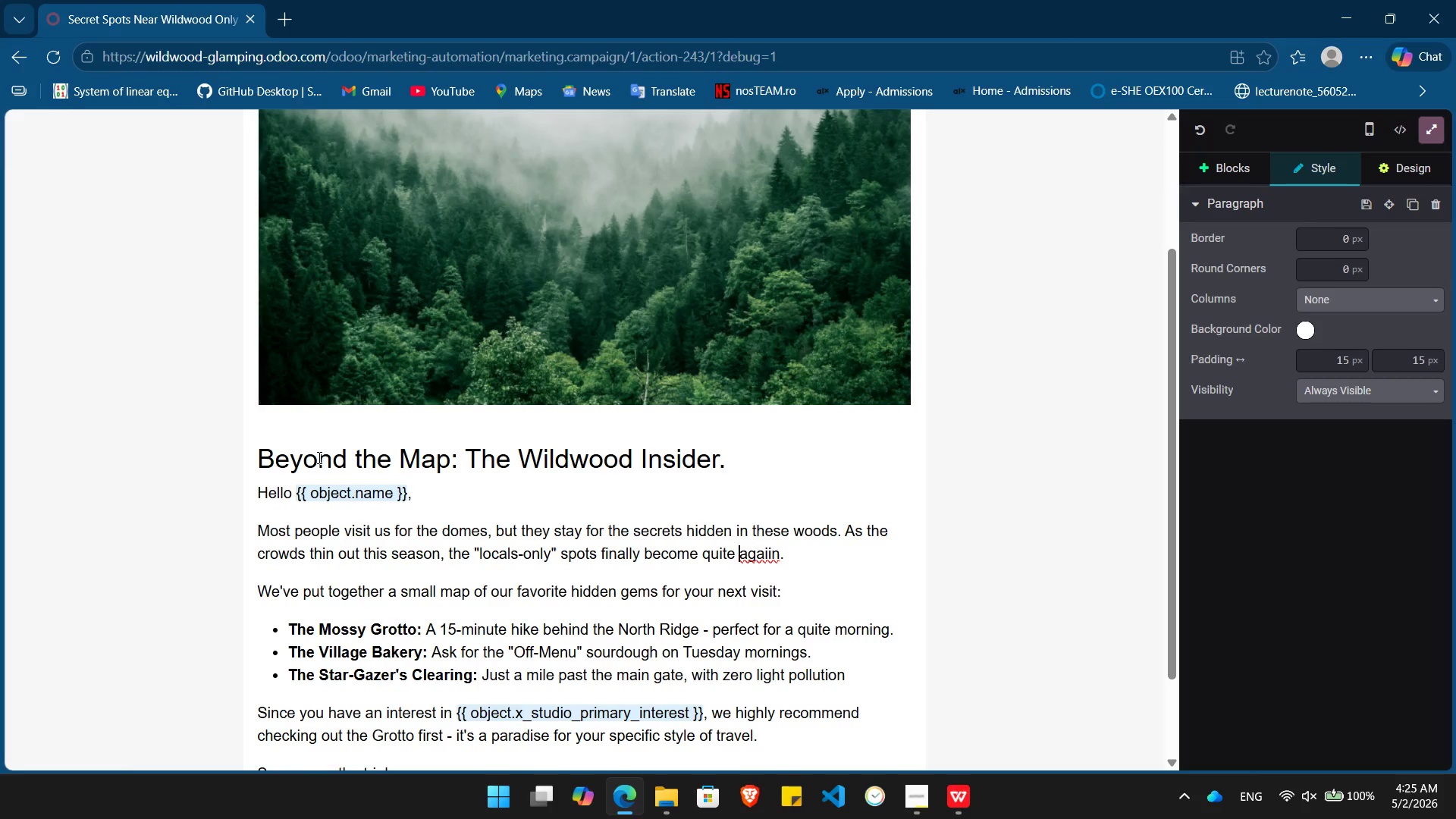 
key(ArrowRight)
 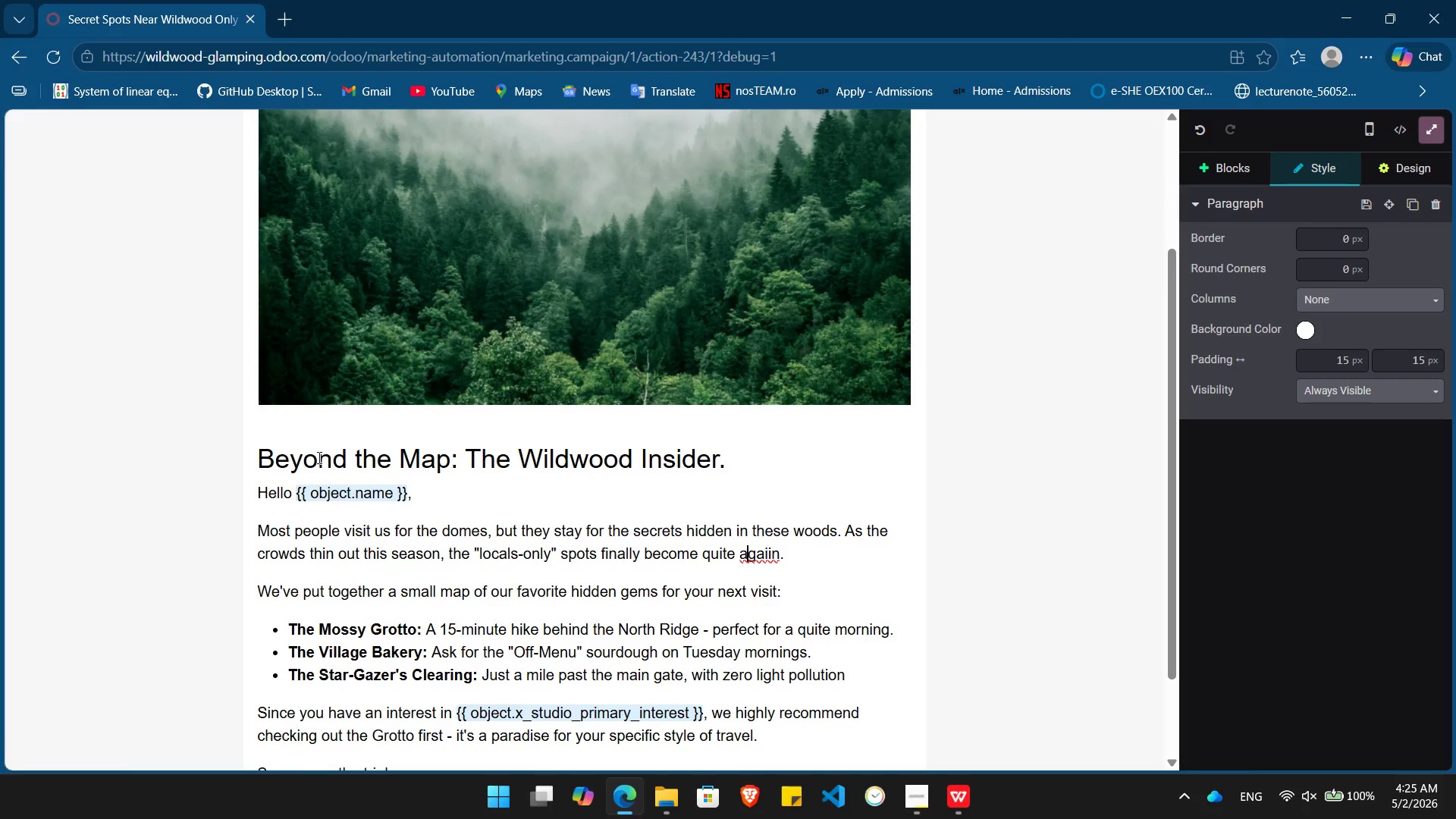 
key(ArrowRight)
 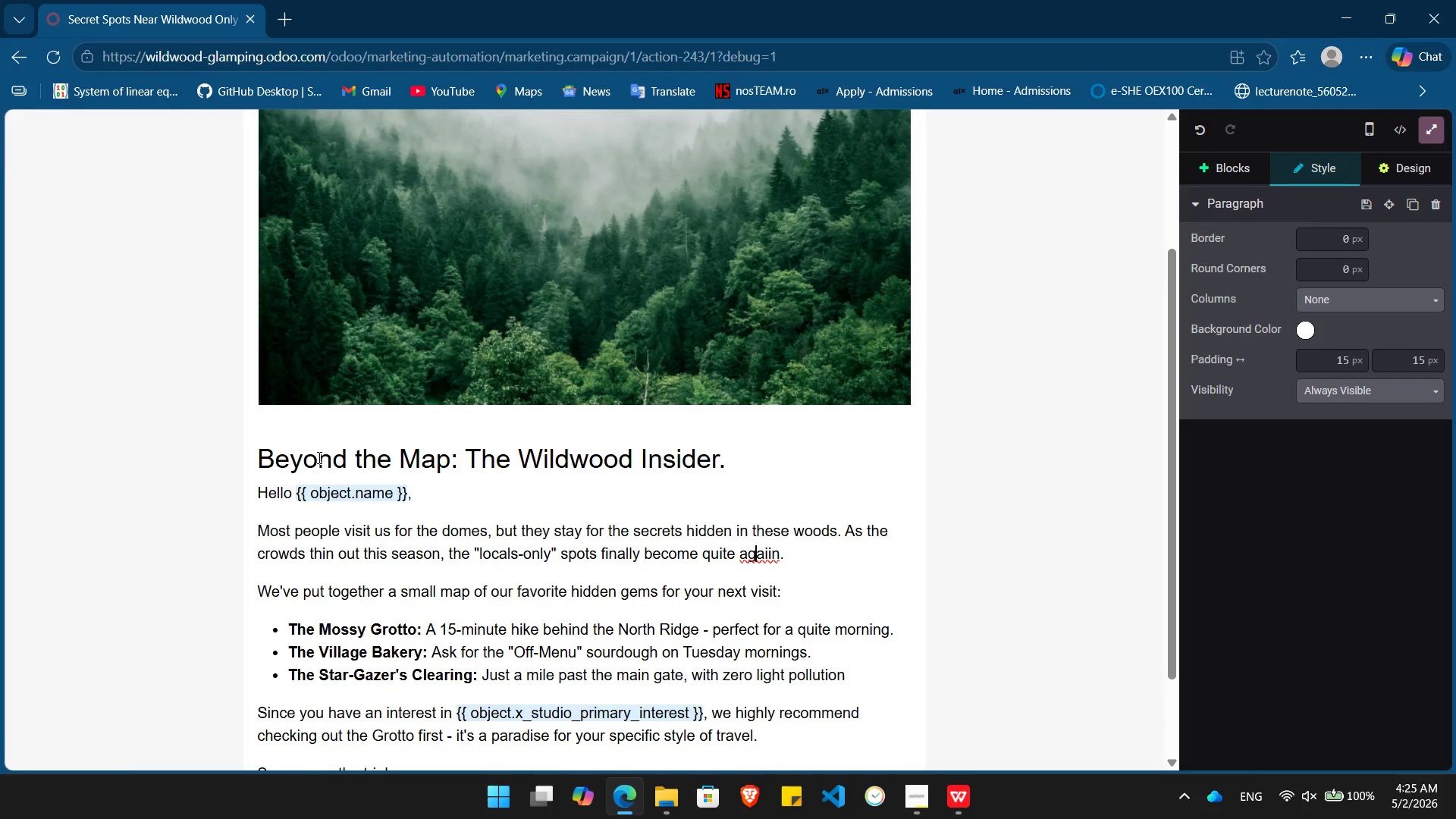 
key(ArrowRight)
 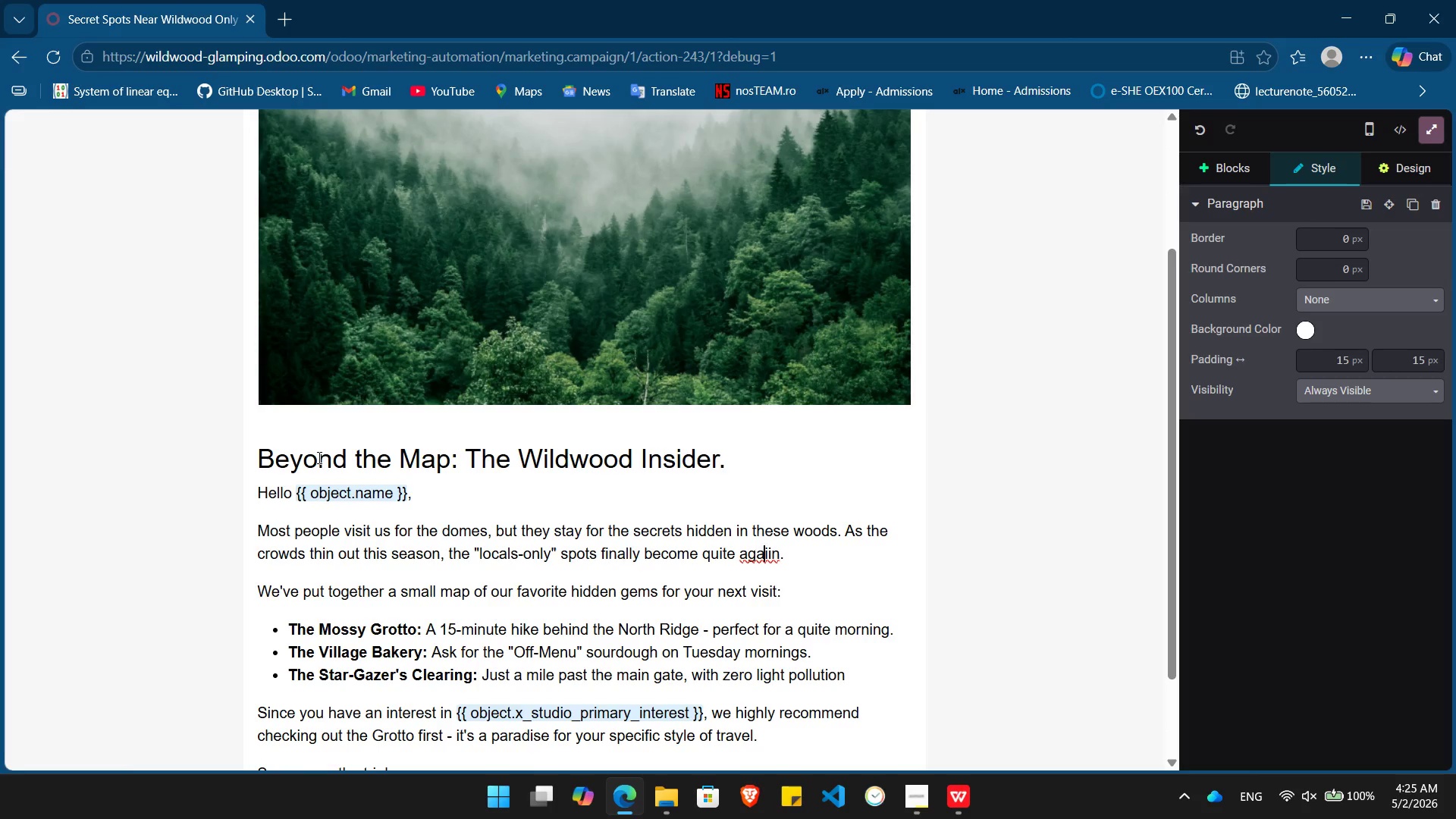 
key(ArrowRight)
 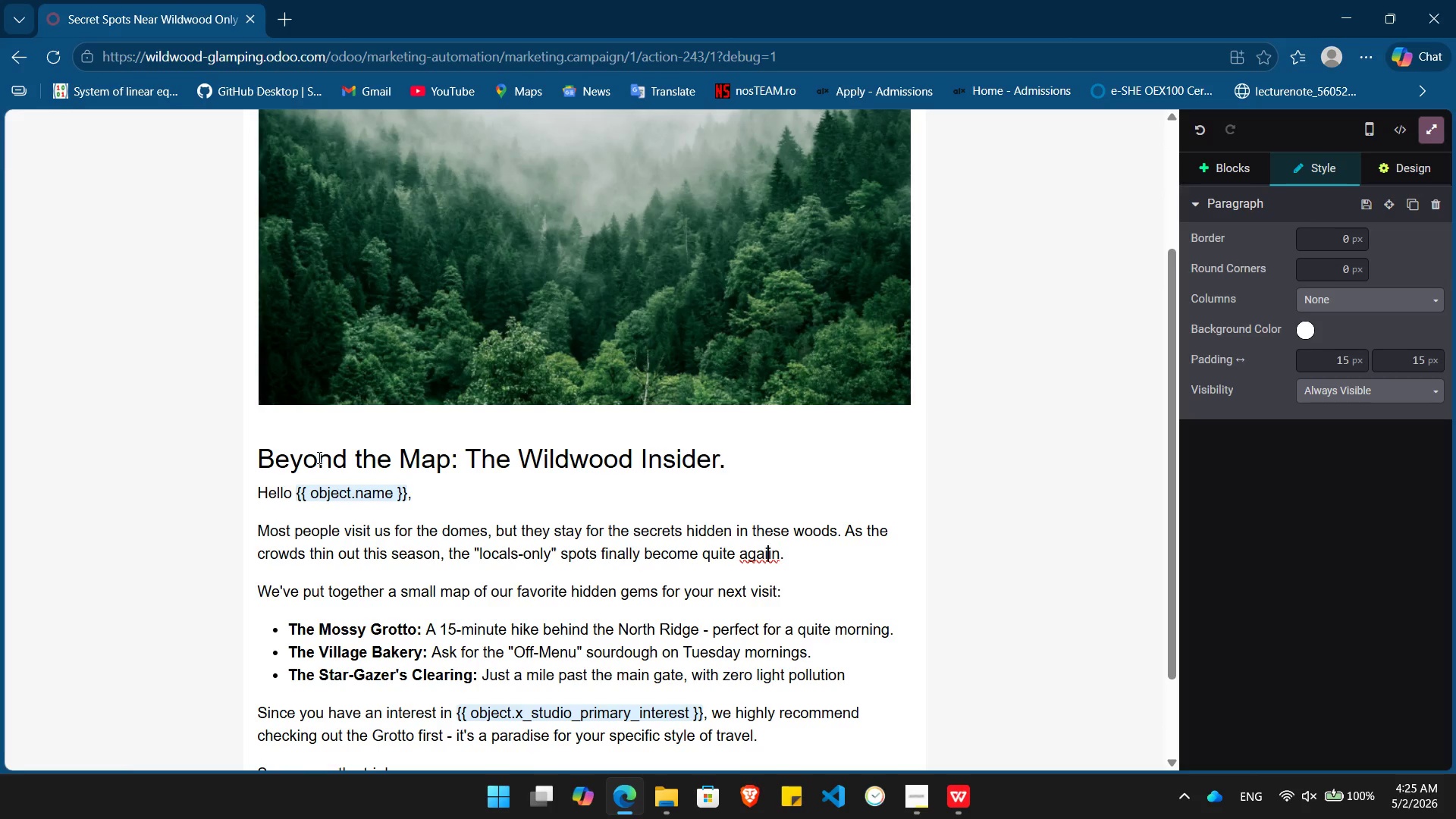 
key(ArrowRight)
 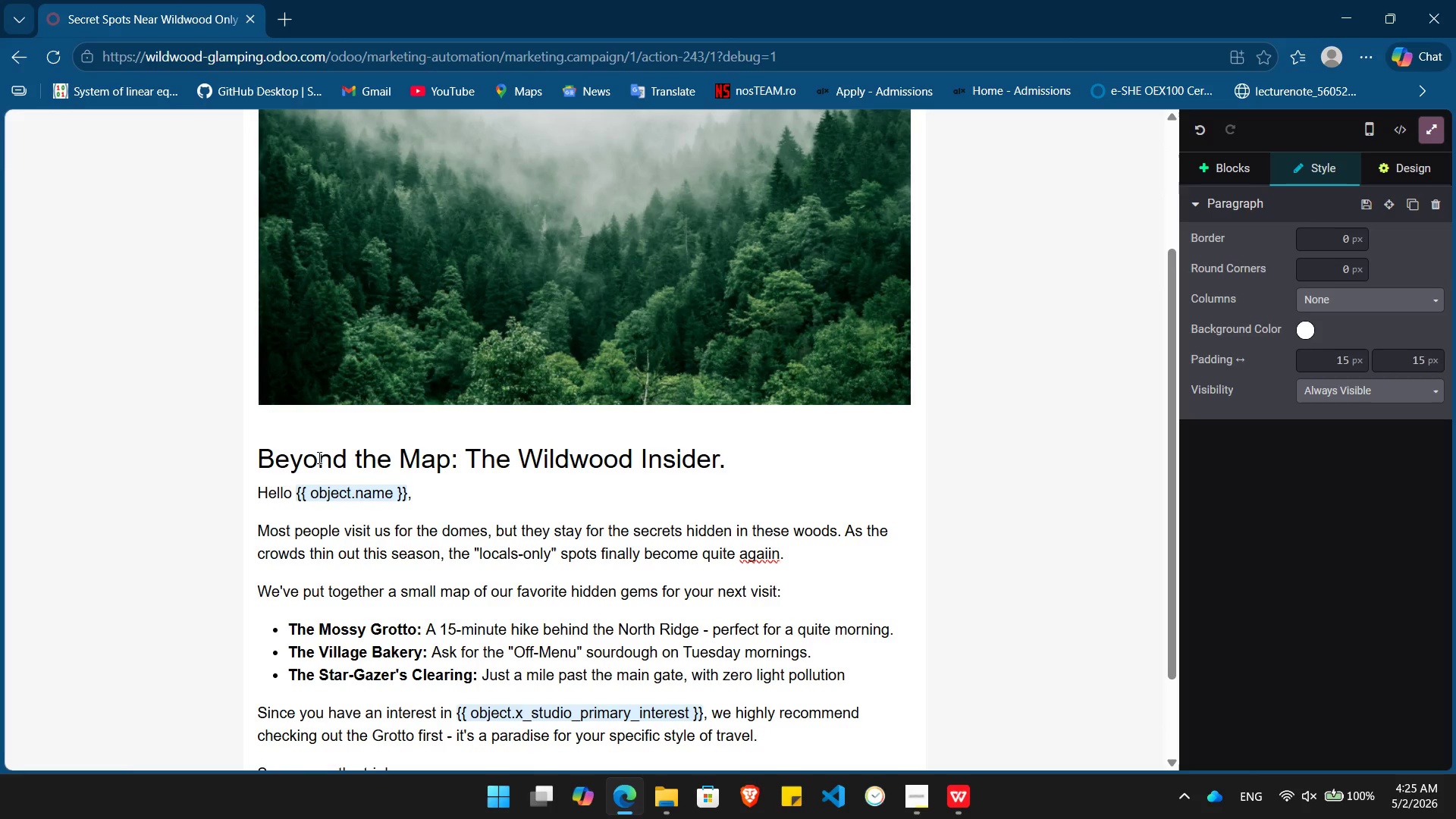 
key(Backspace)
 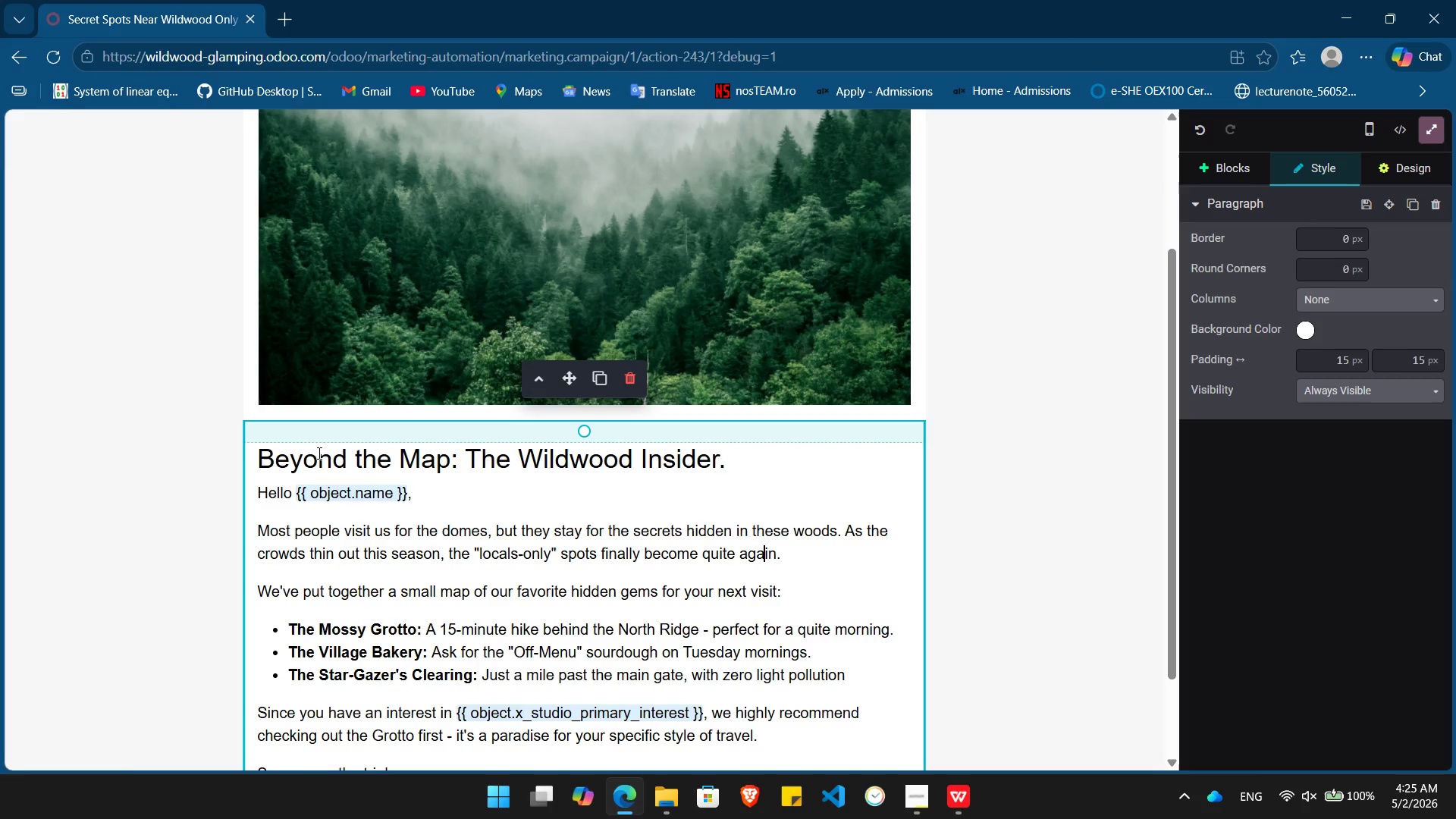 
scroll: coordinate [318, 452], scroll_direction: up, amount: 8.0
 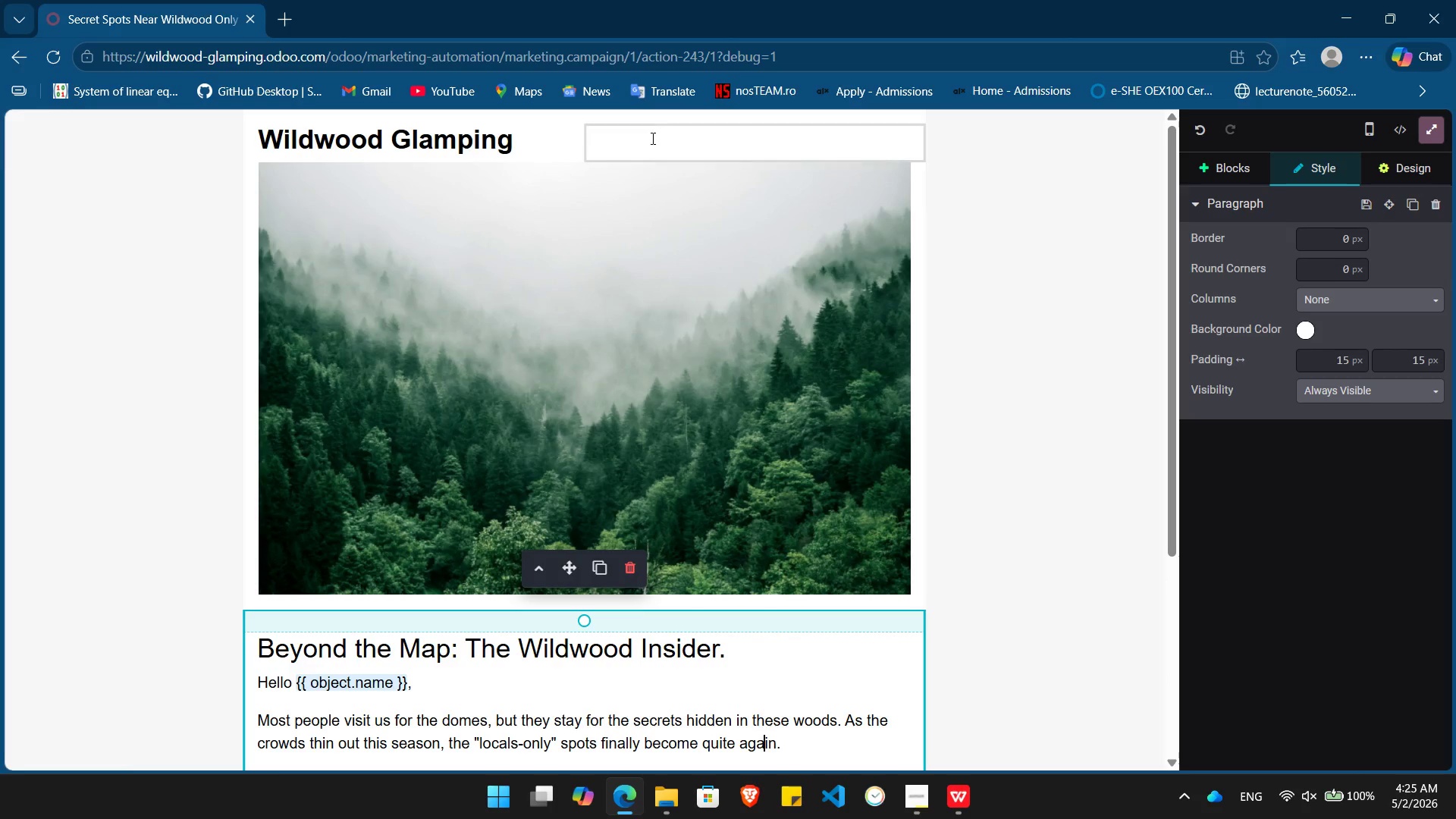 
left_click([651, 138])
 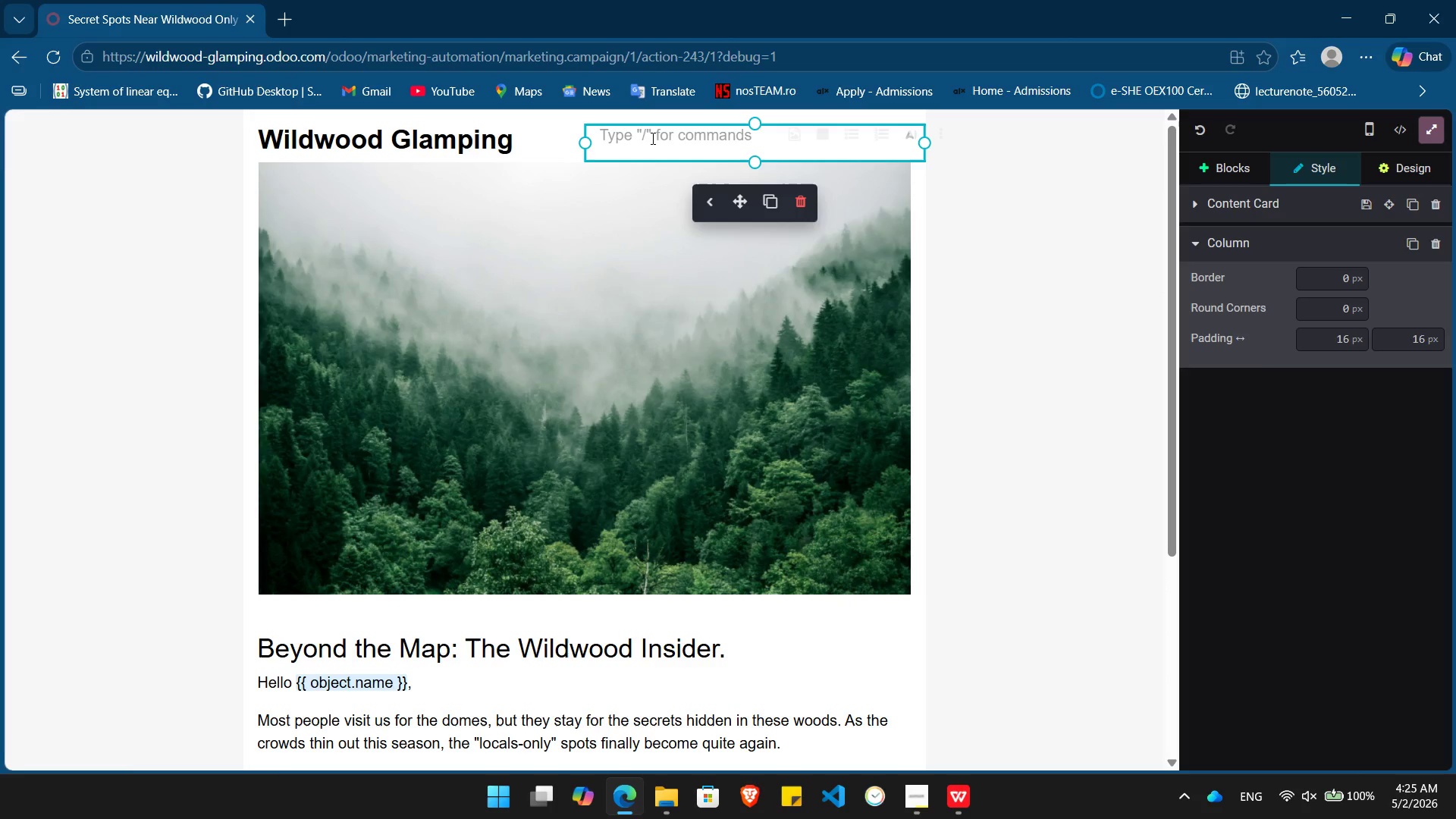 
type(Nature, Unfiltered. Comfort, Uncompromised.)
 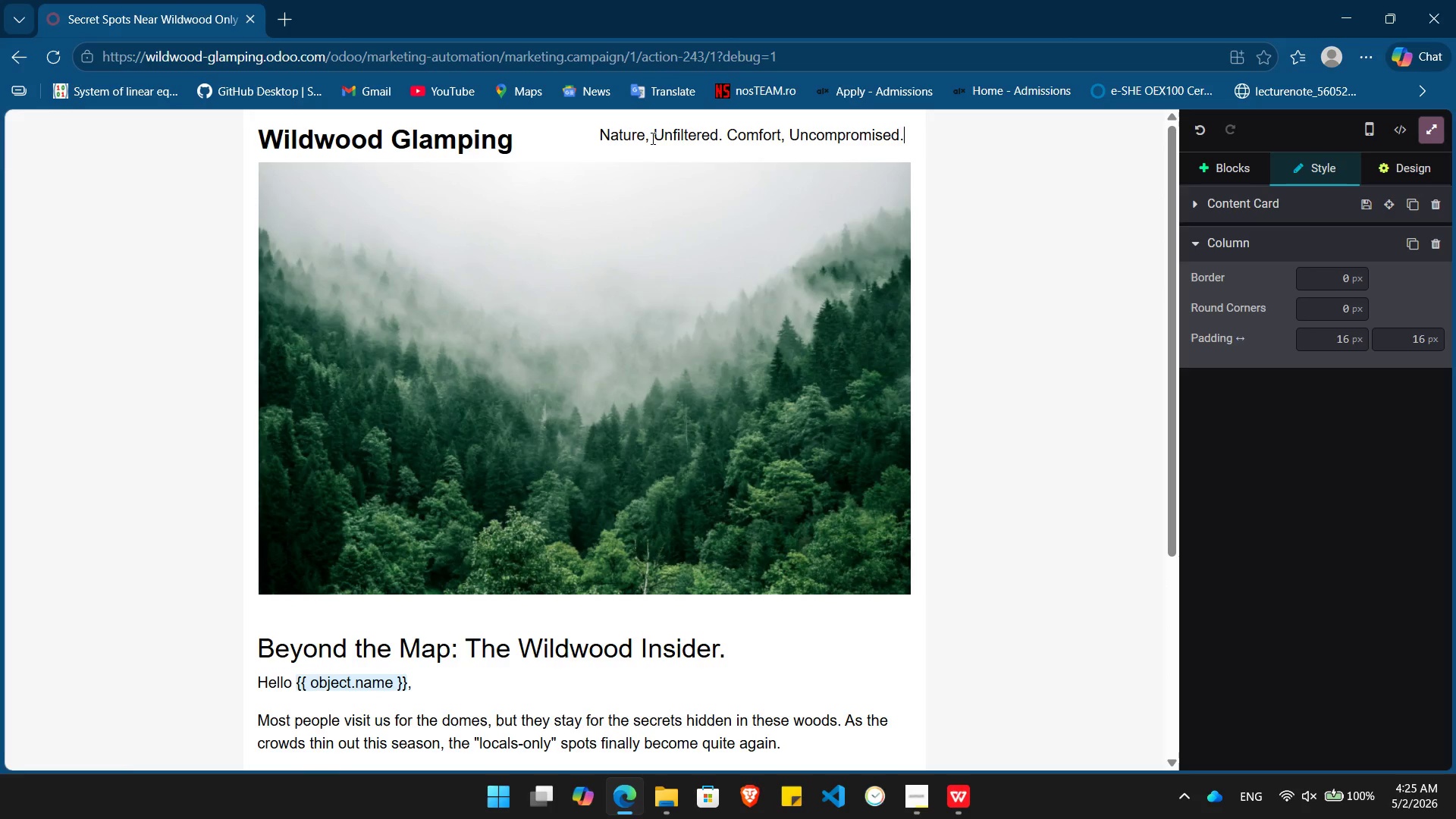 
double_click([651, 138])
 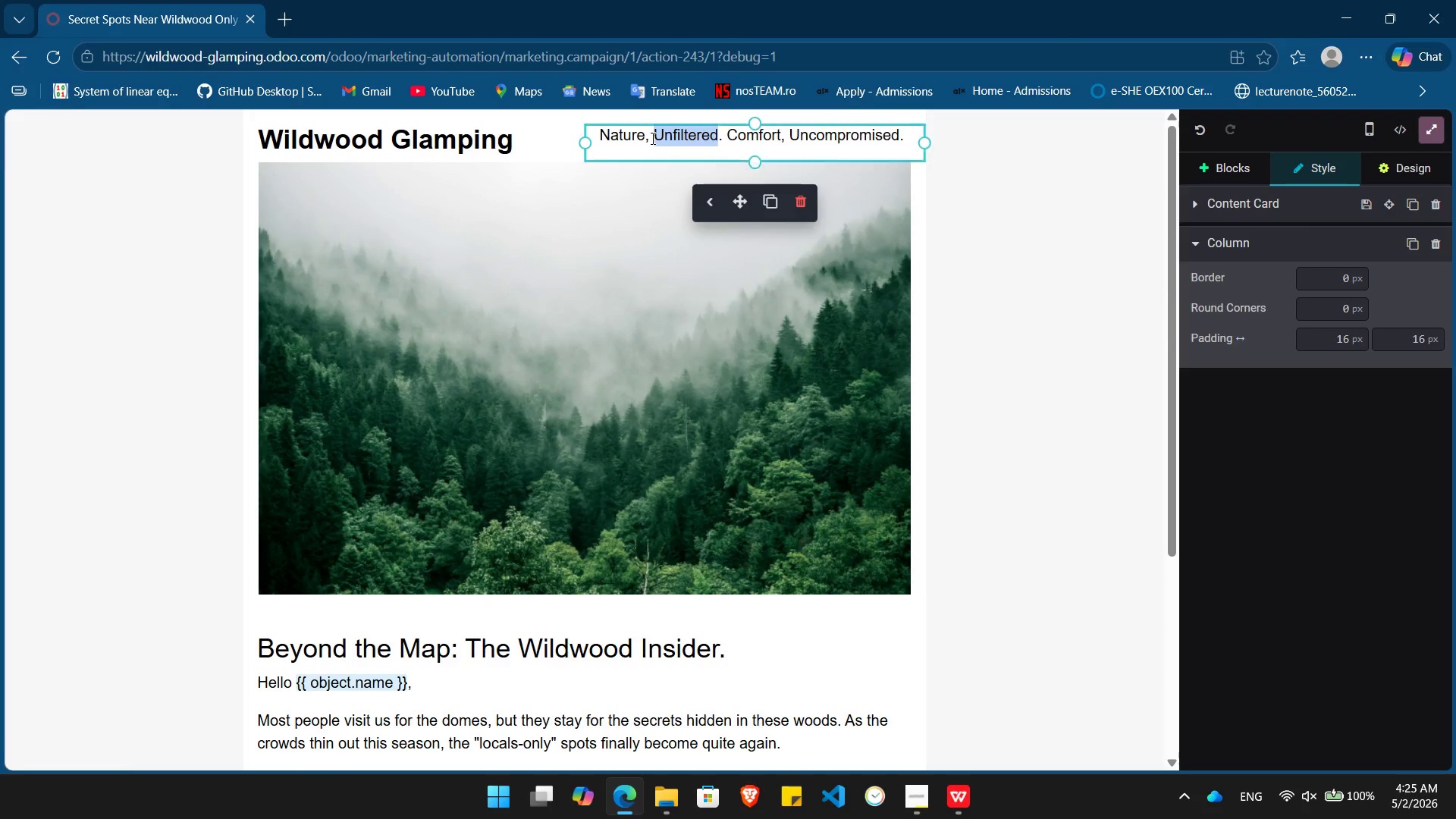 
triple_click([651, 138])
 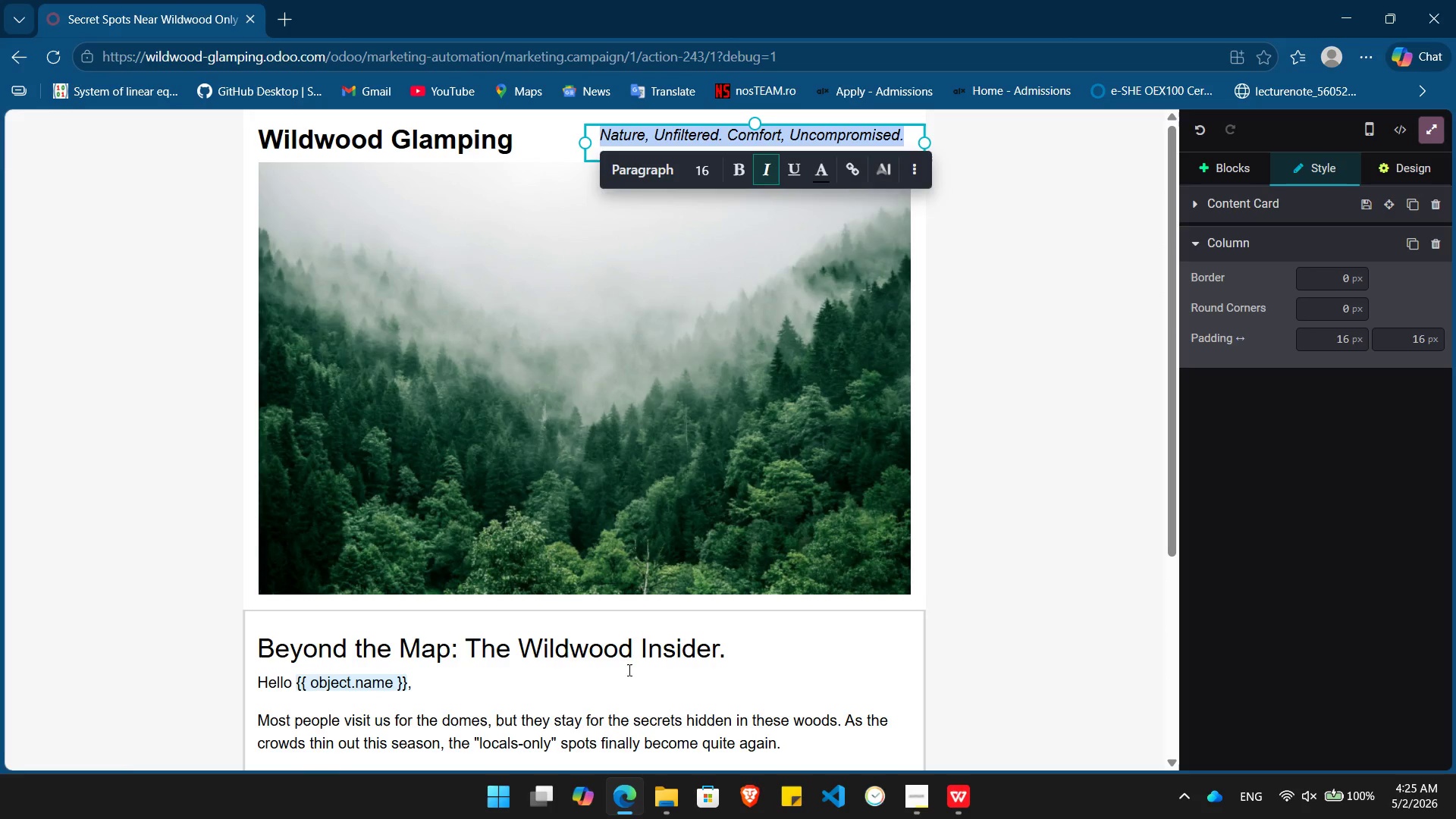 
double_click([604, 654])
 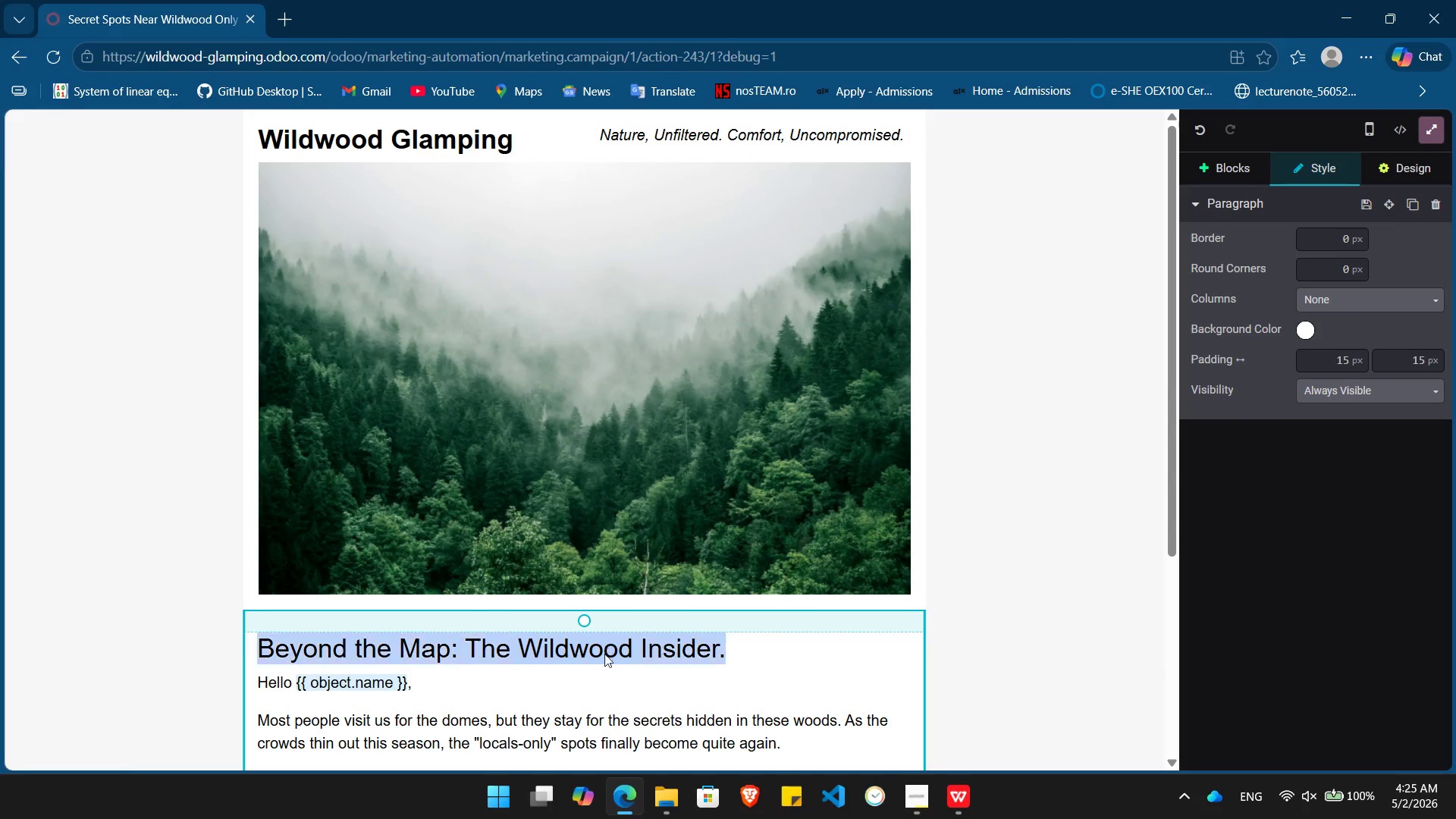 
triple_click([604, 654])
 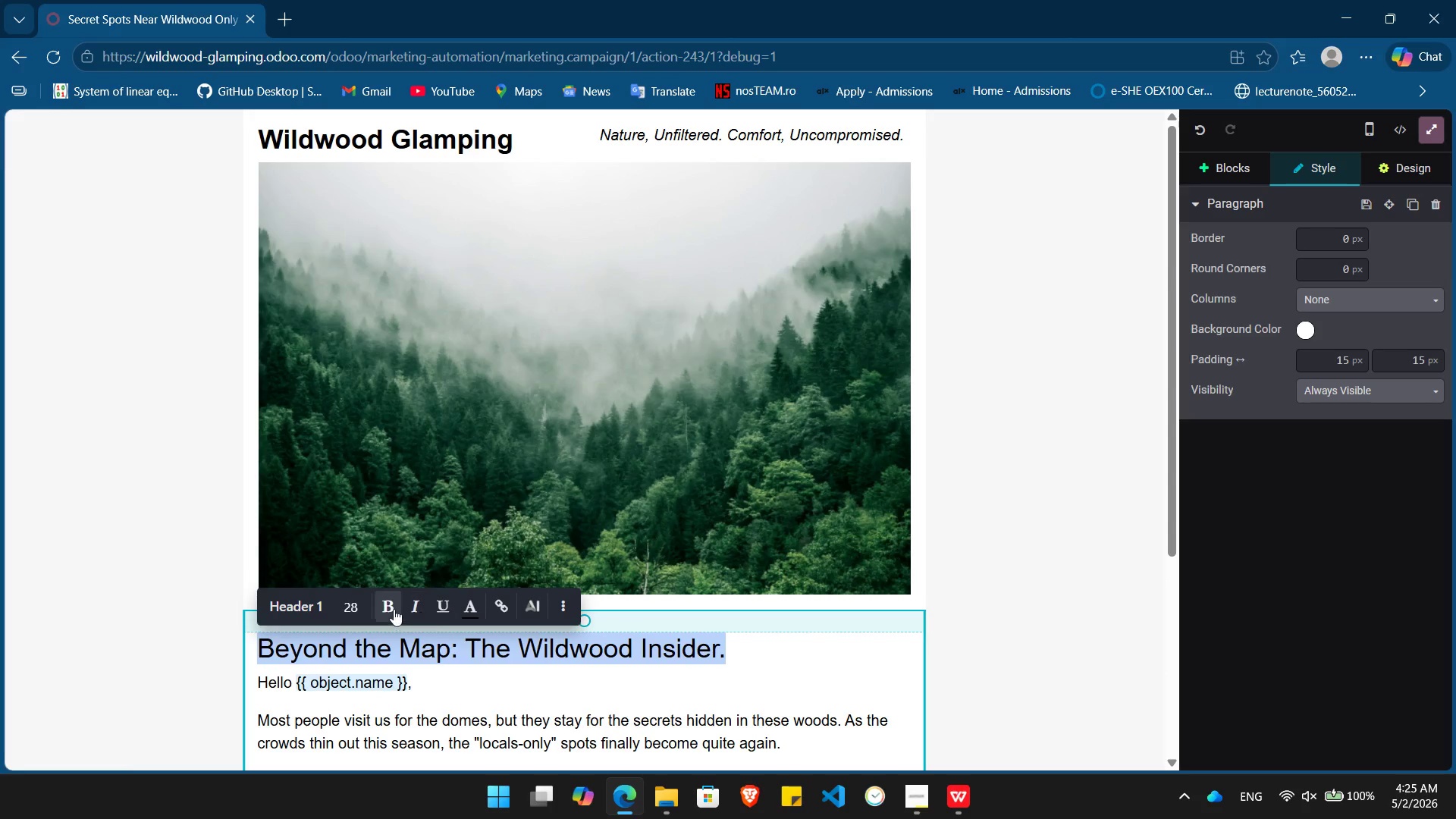 
left_click([394, 609])
 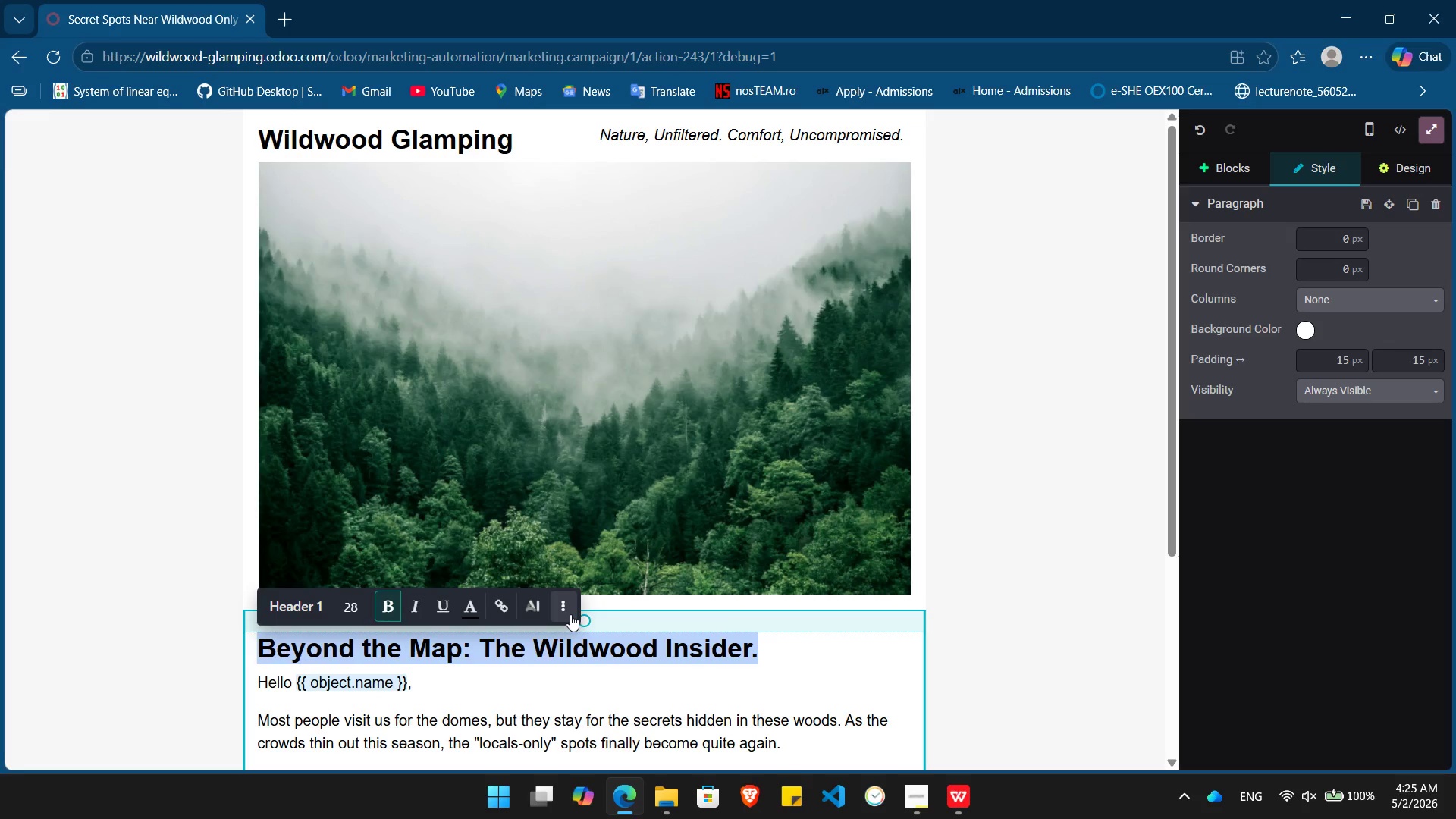 
left_click([570, 614])
 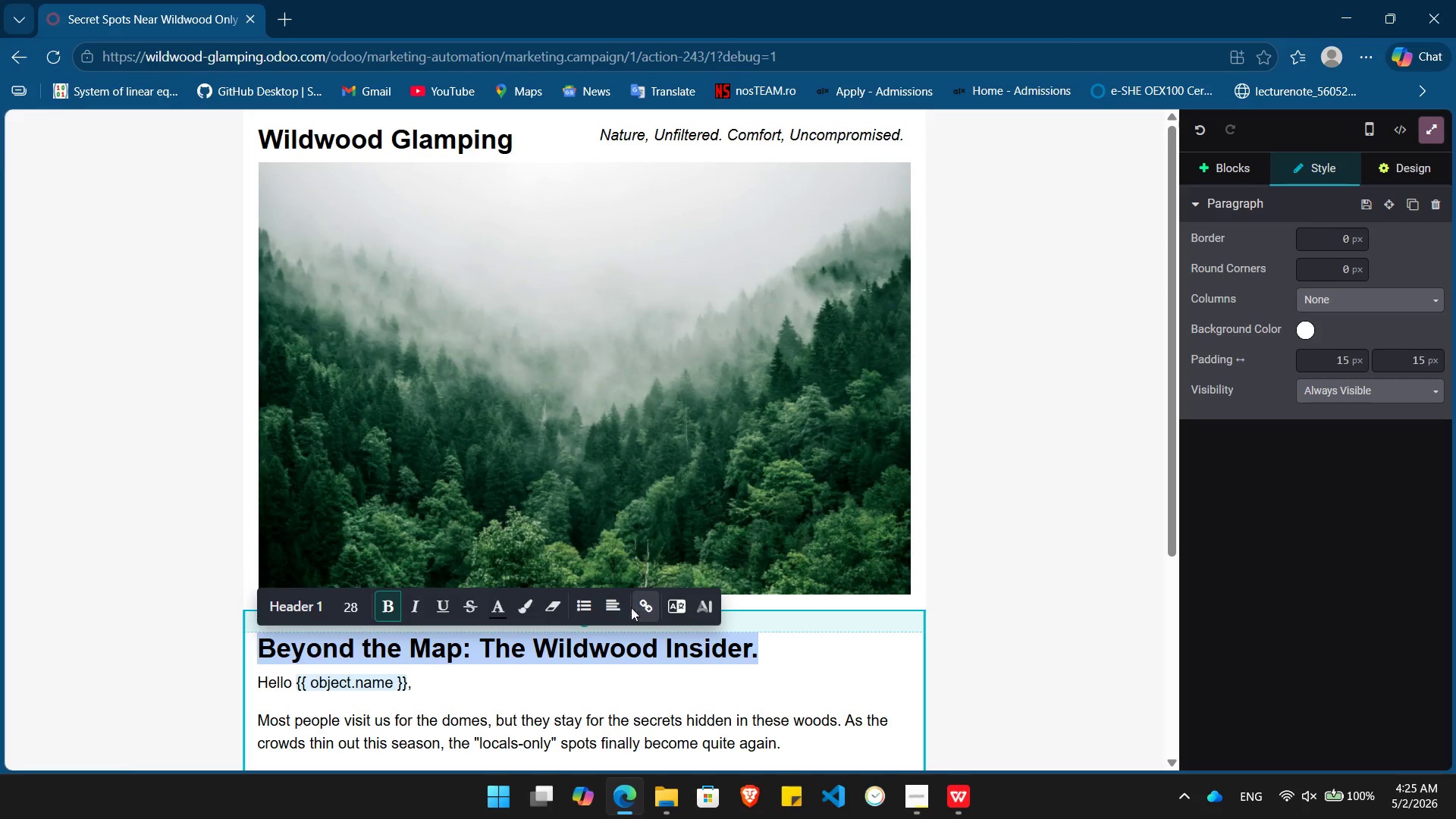 
left_click([609, 607])
 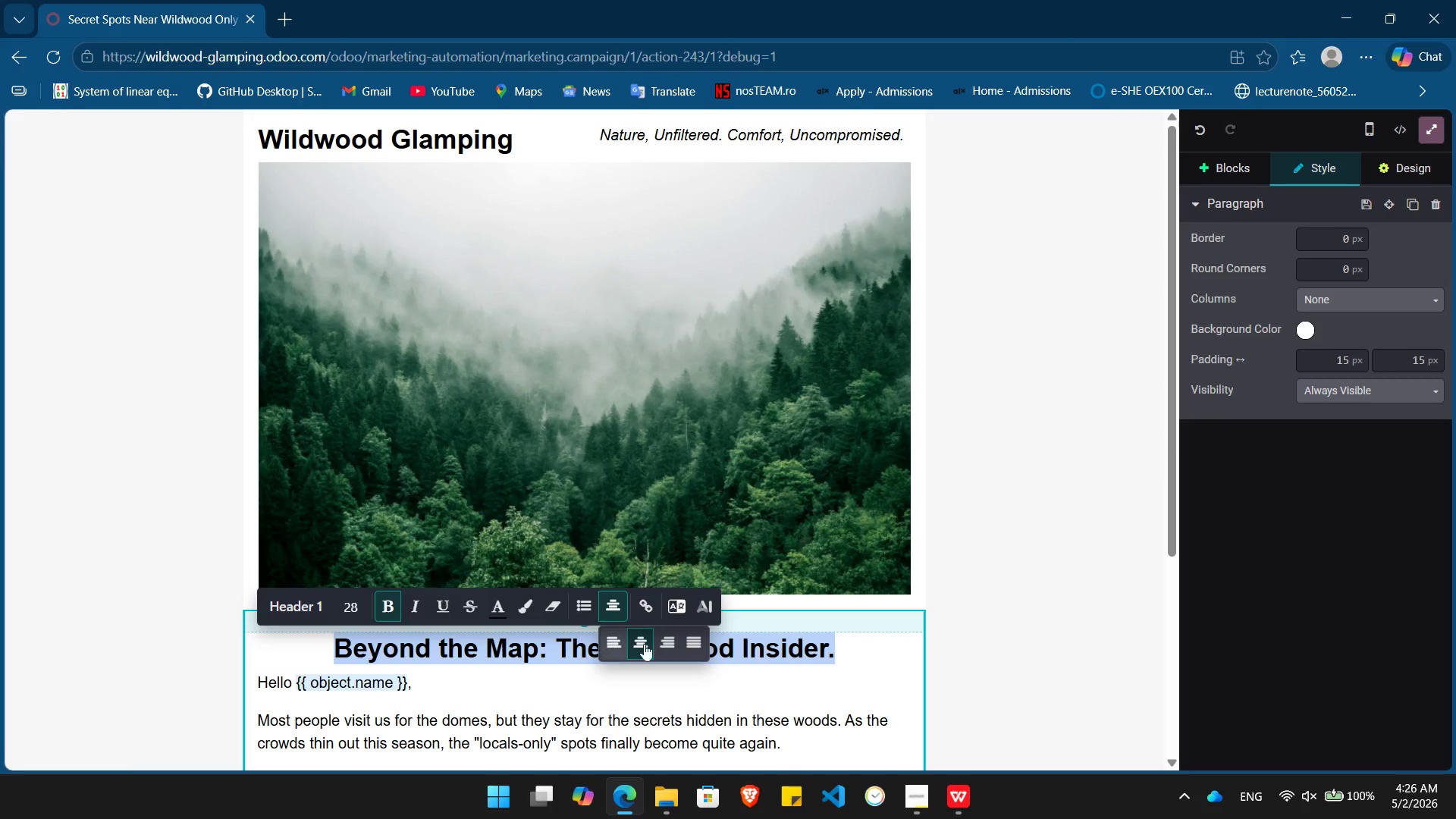 
scroll: coordinate [980, 582], scroll_direction: down, amount: 3.0
 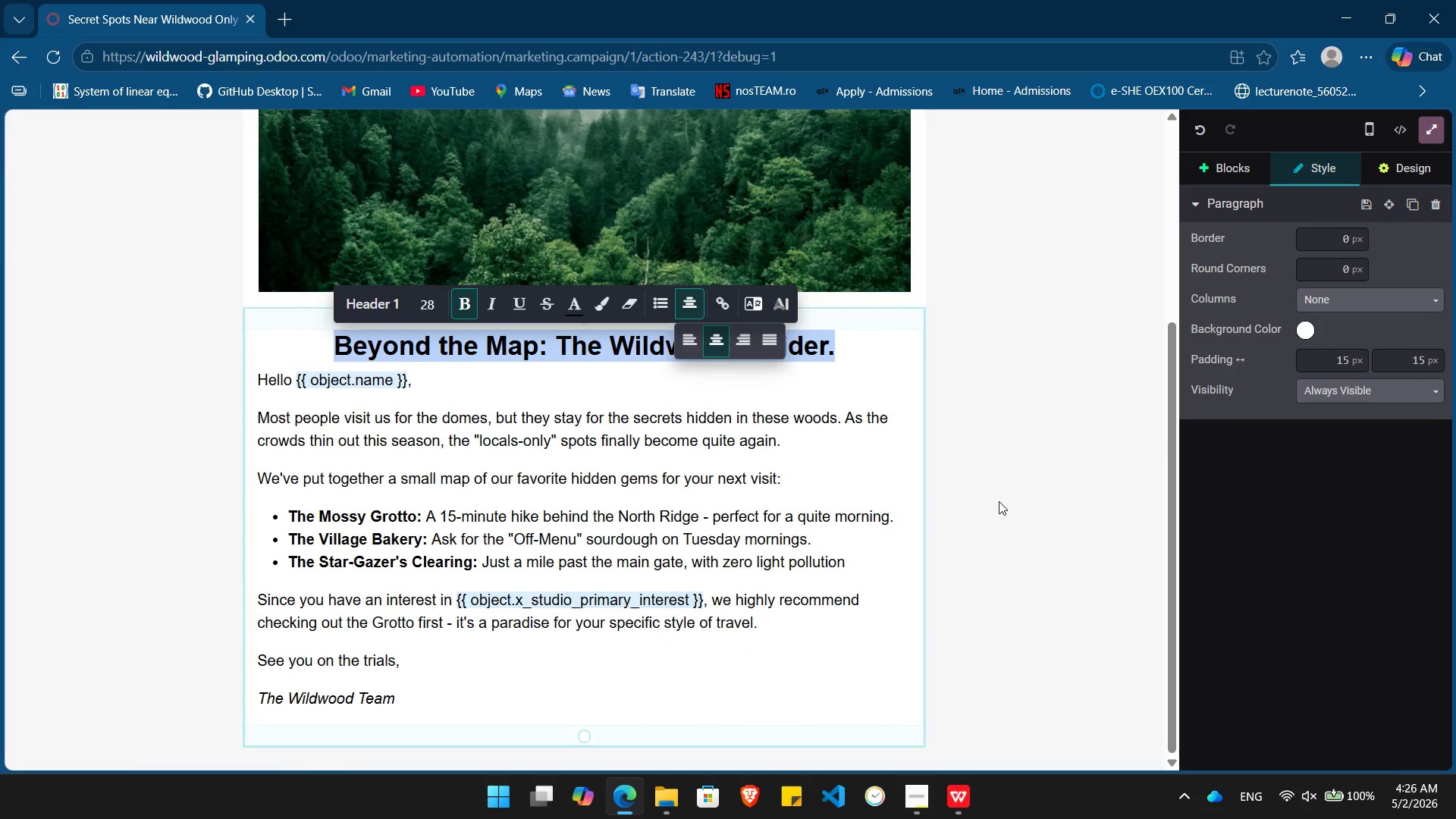 
left_click([999, 501])
 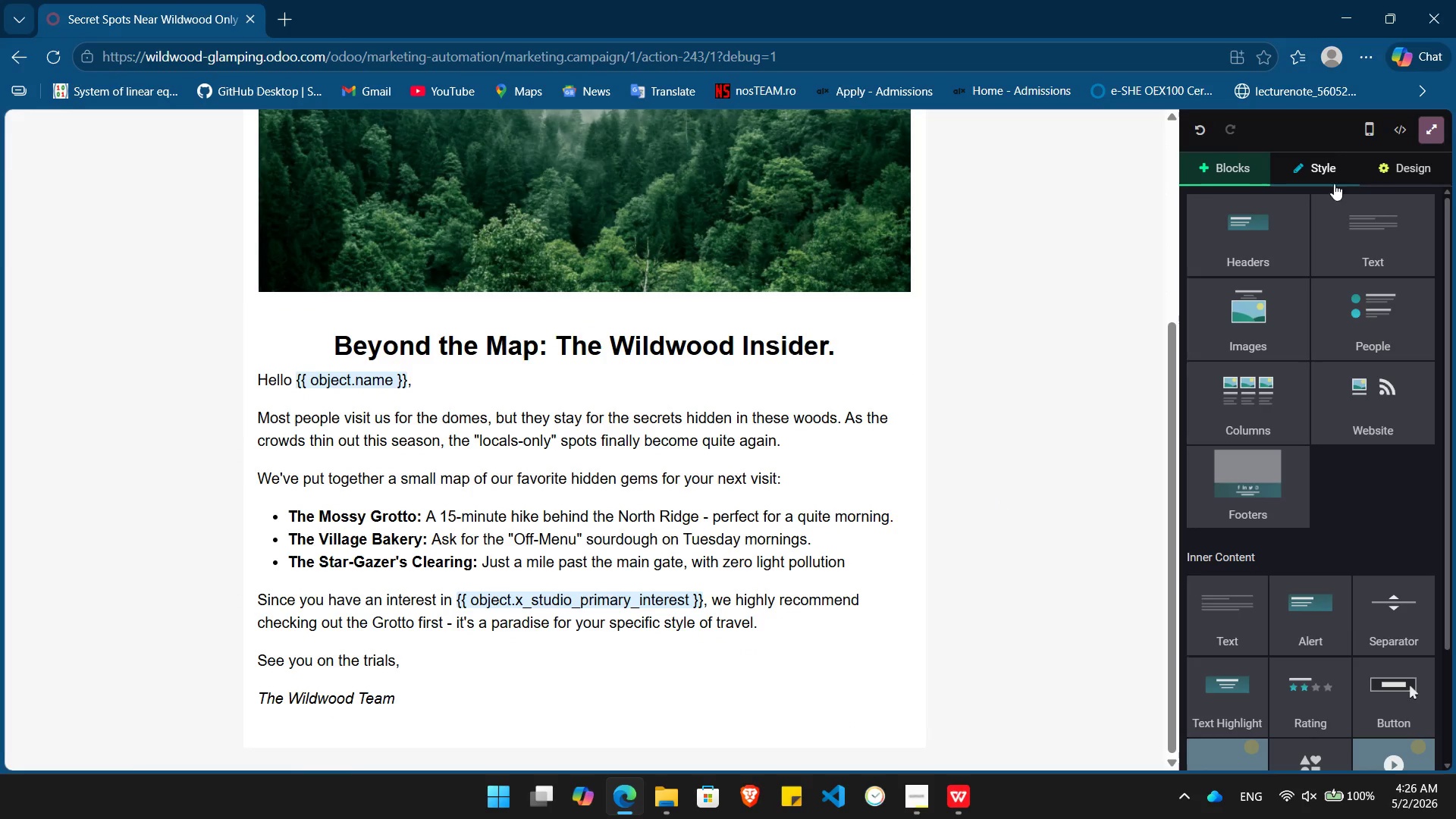 
left_click([1398, 172])
 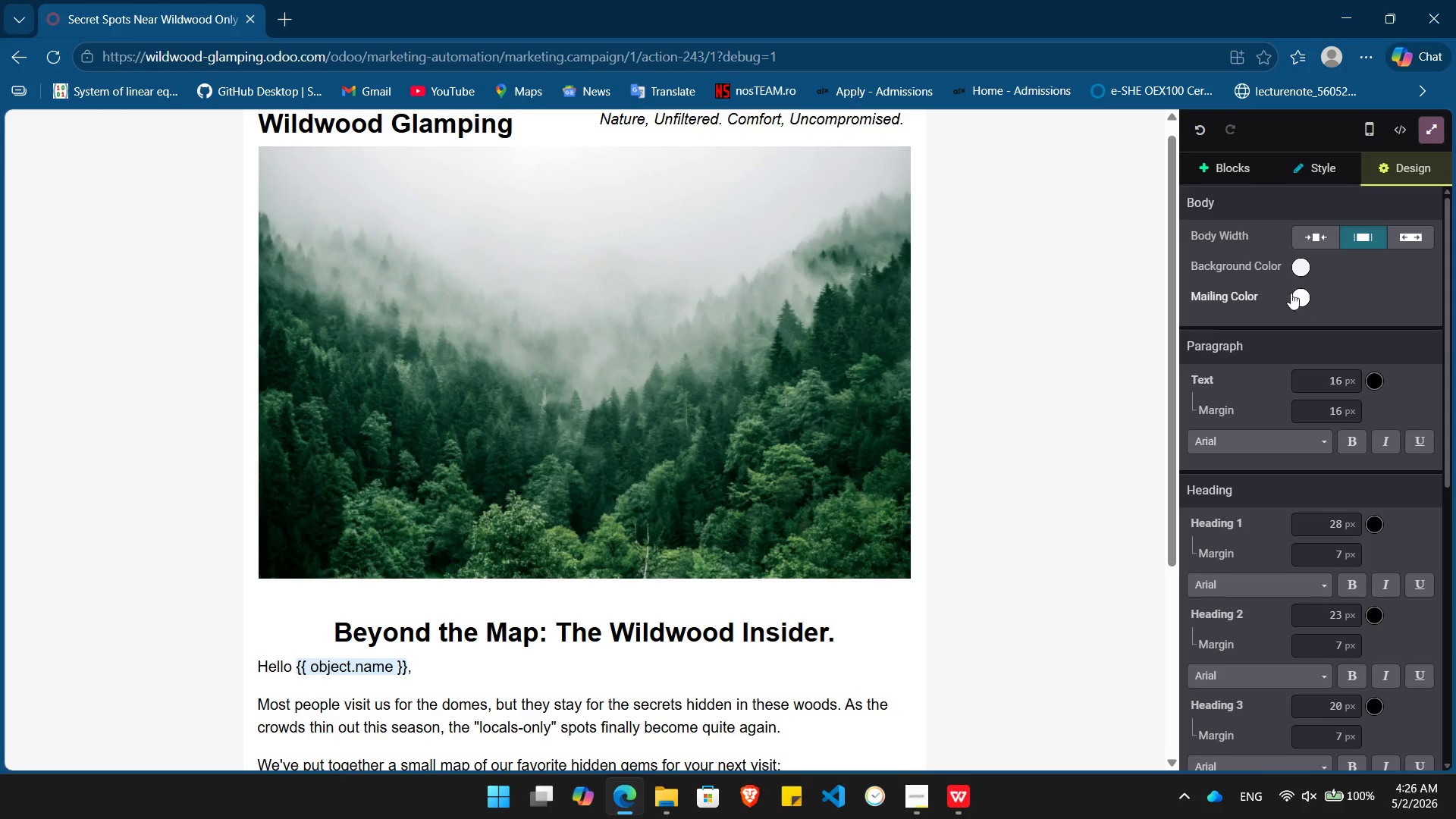 
left_click([1224, 172])
 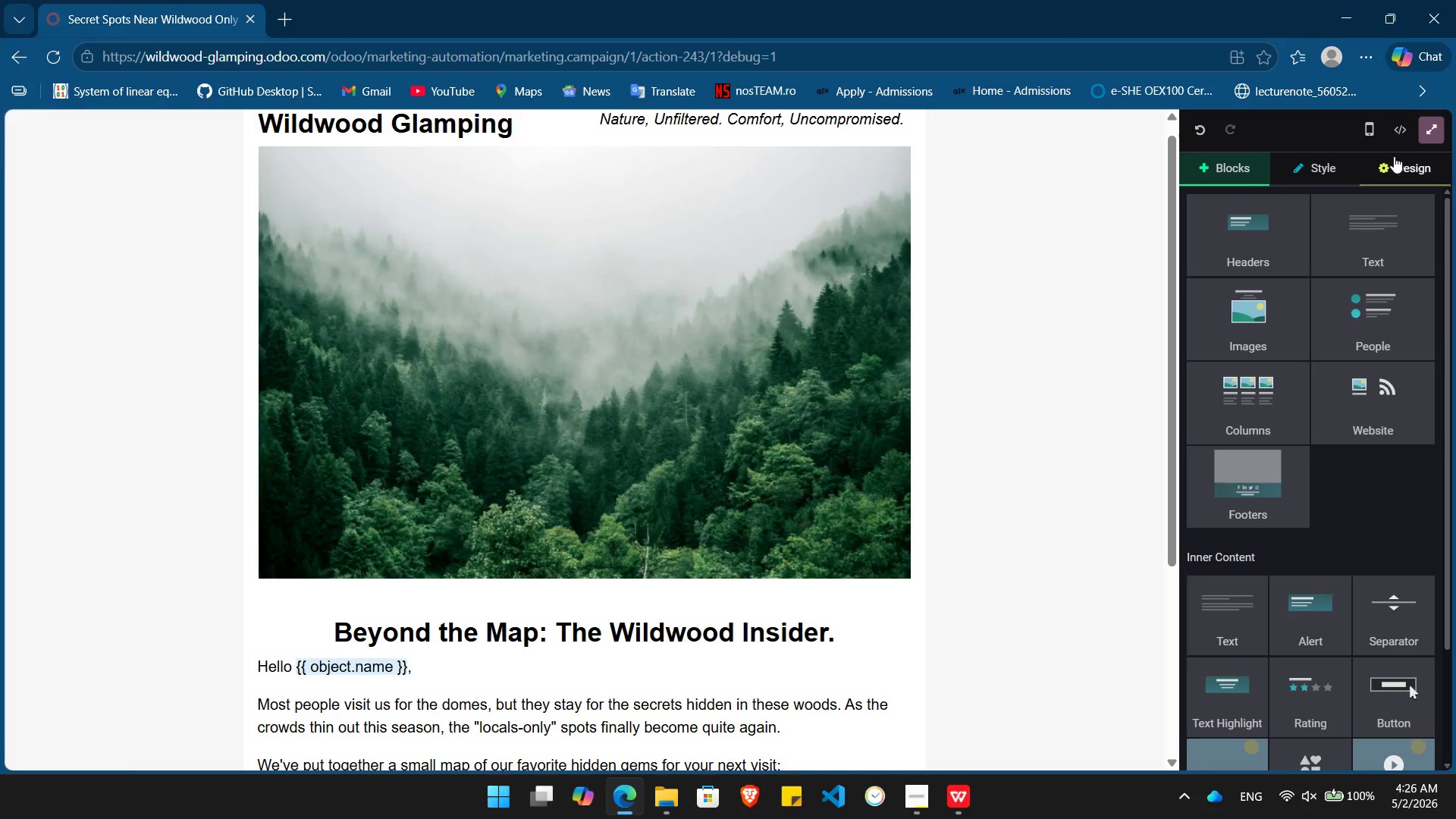 
double_click([1394, 157])
 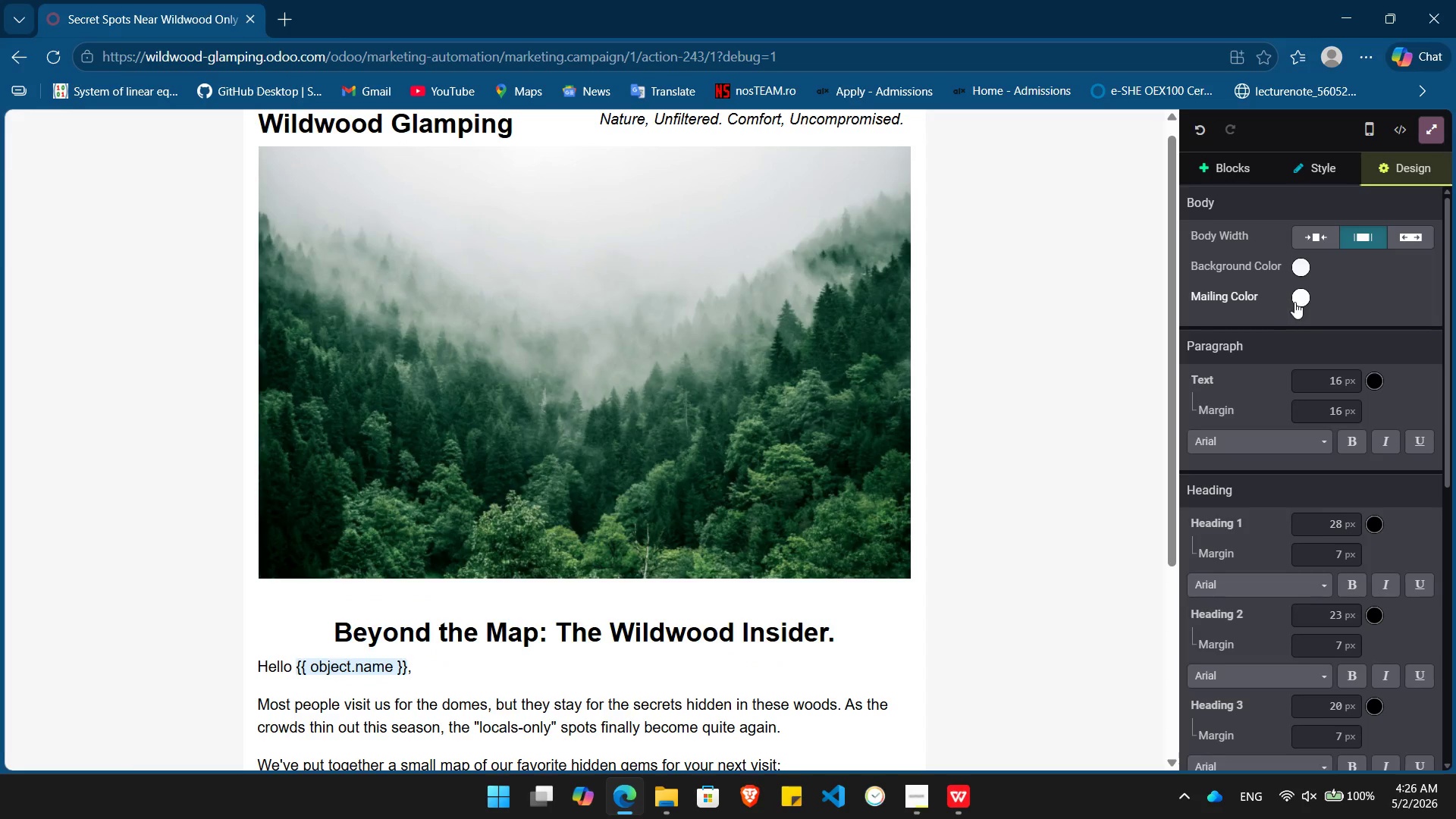 
left_click([1299, 298])
 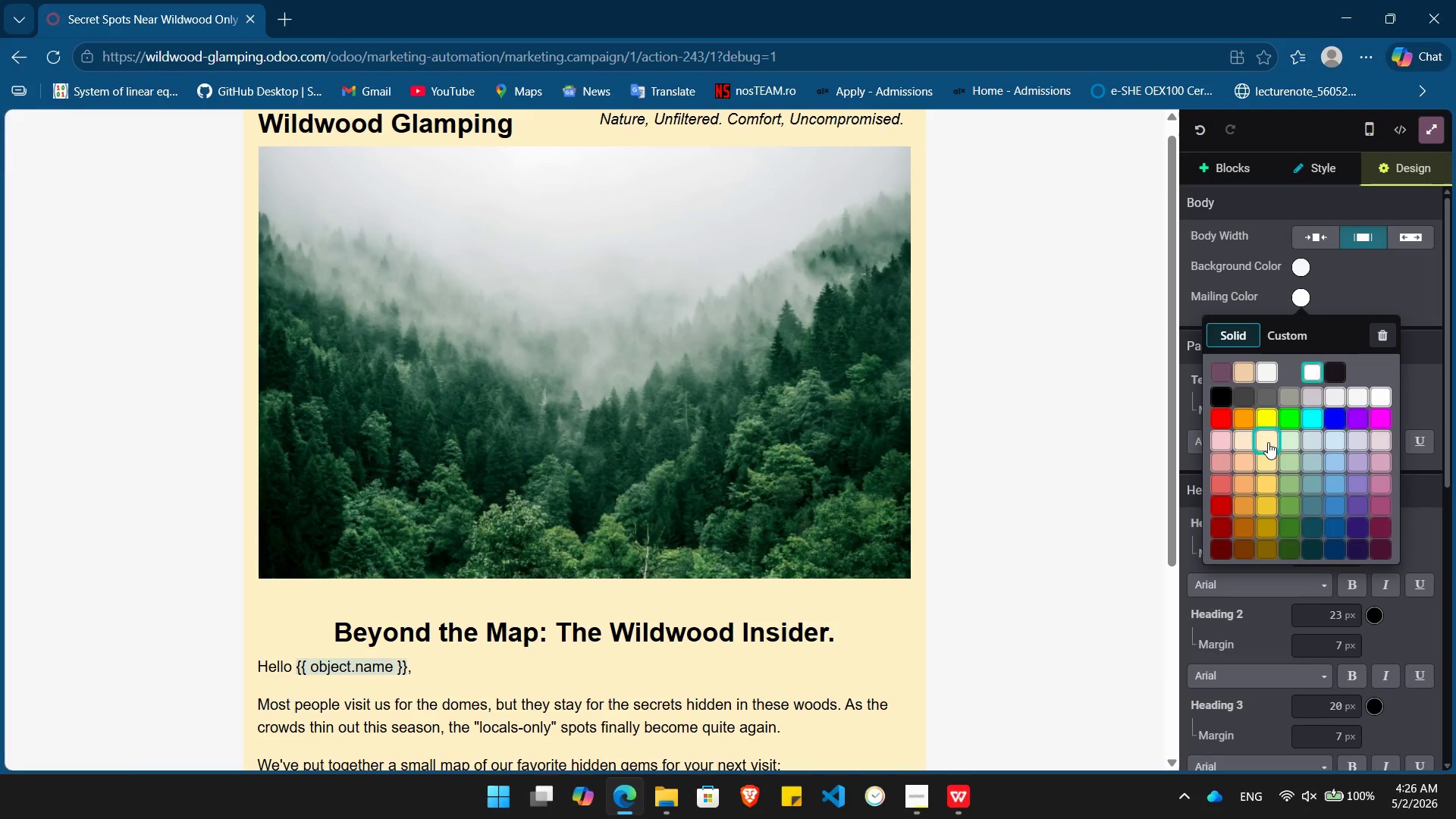 
wait(5.69)
 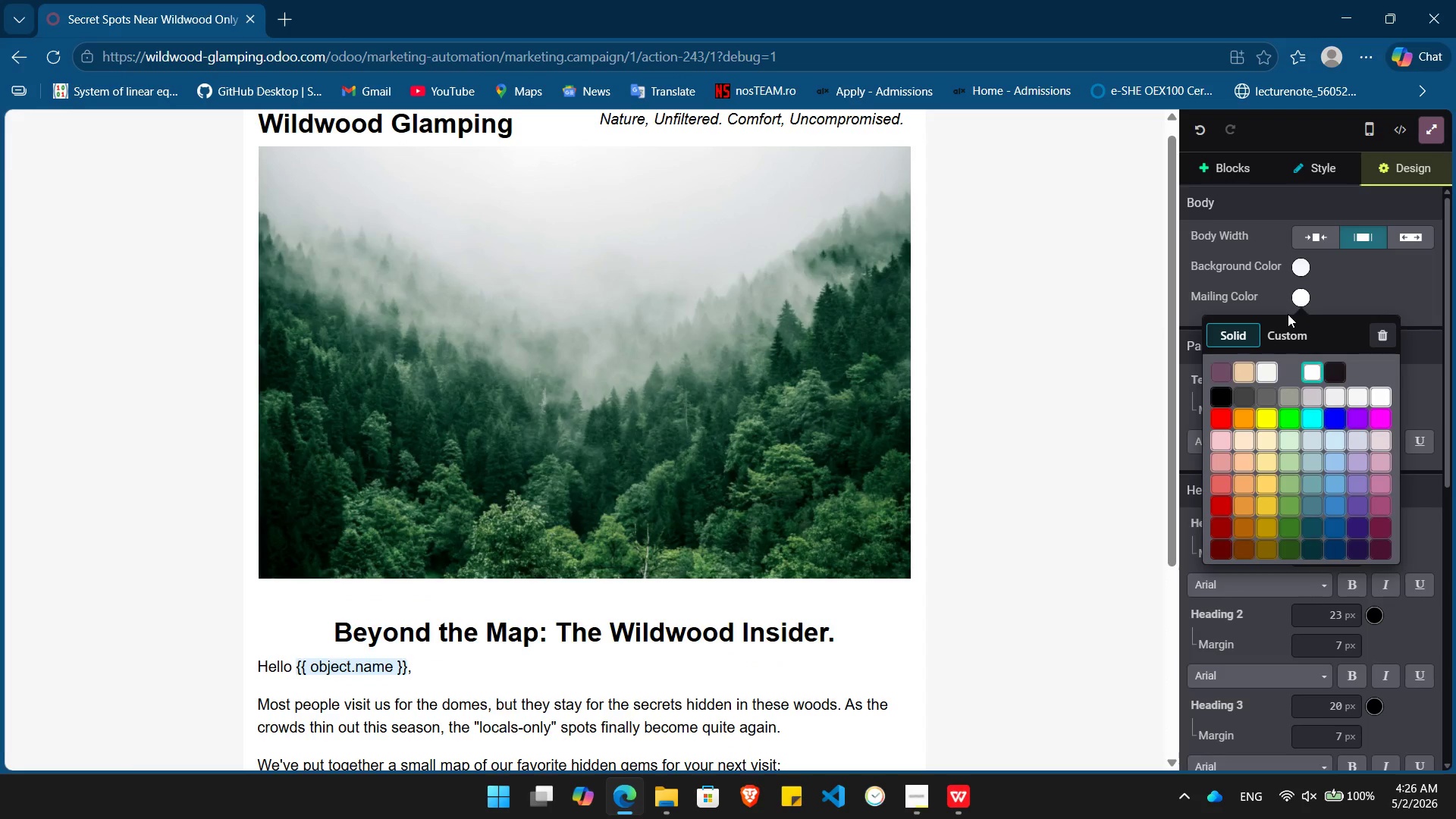 
left_click([1282, 435])
 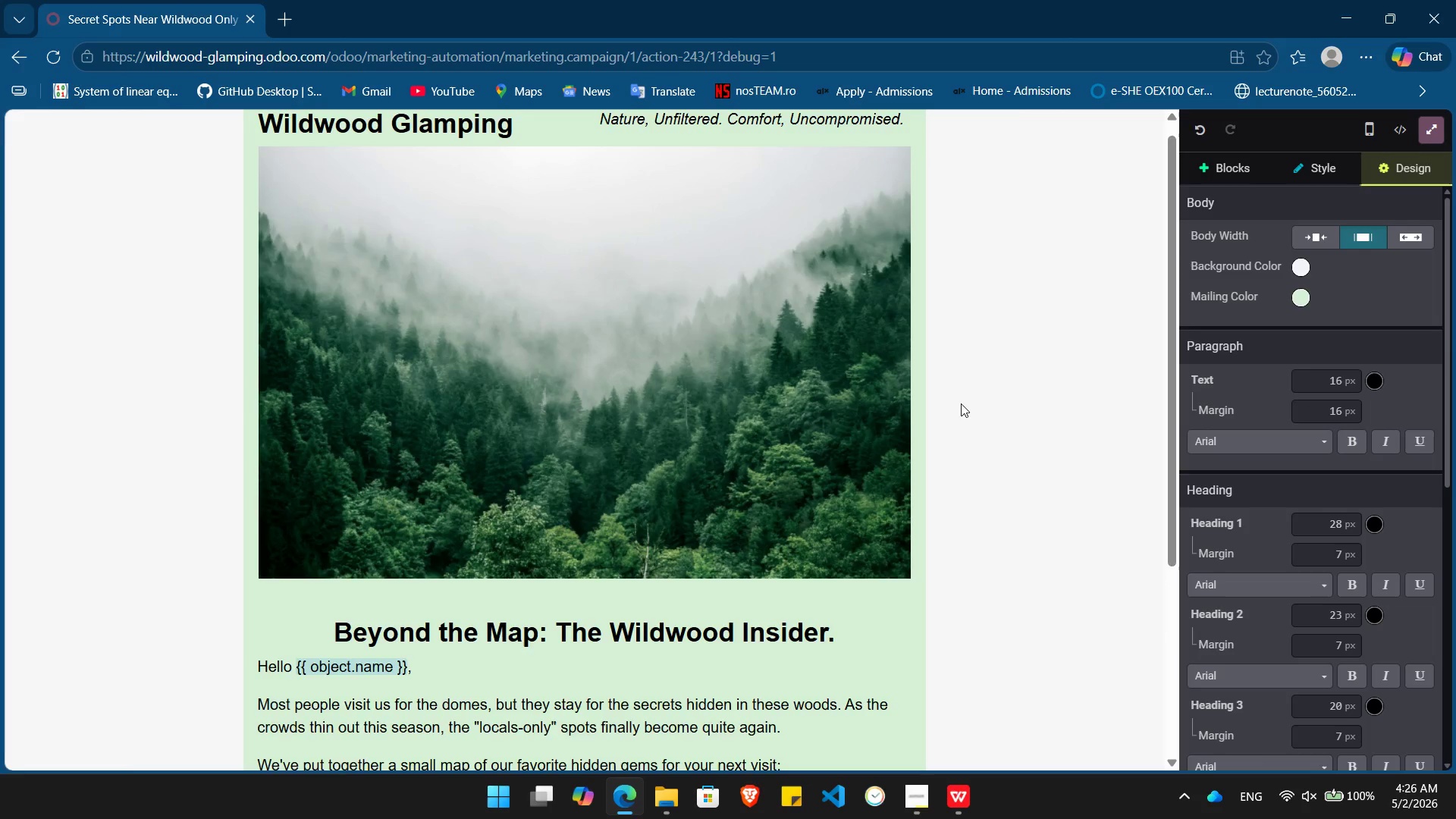 
scroll: coordinate [961, 403], scroll_direction: down, amount: 6.0
 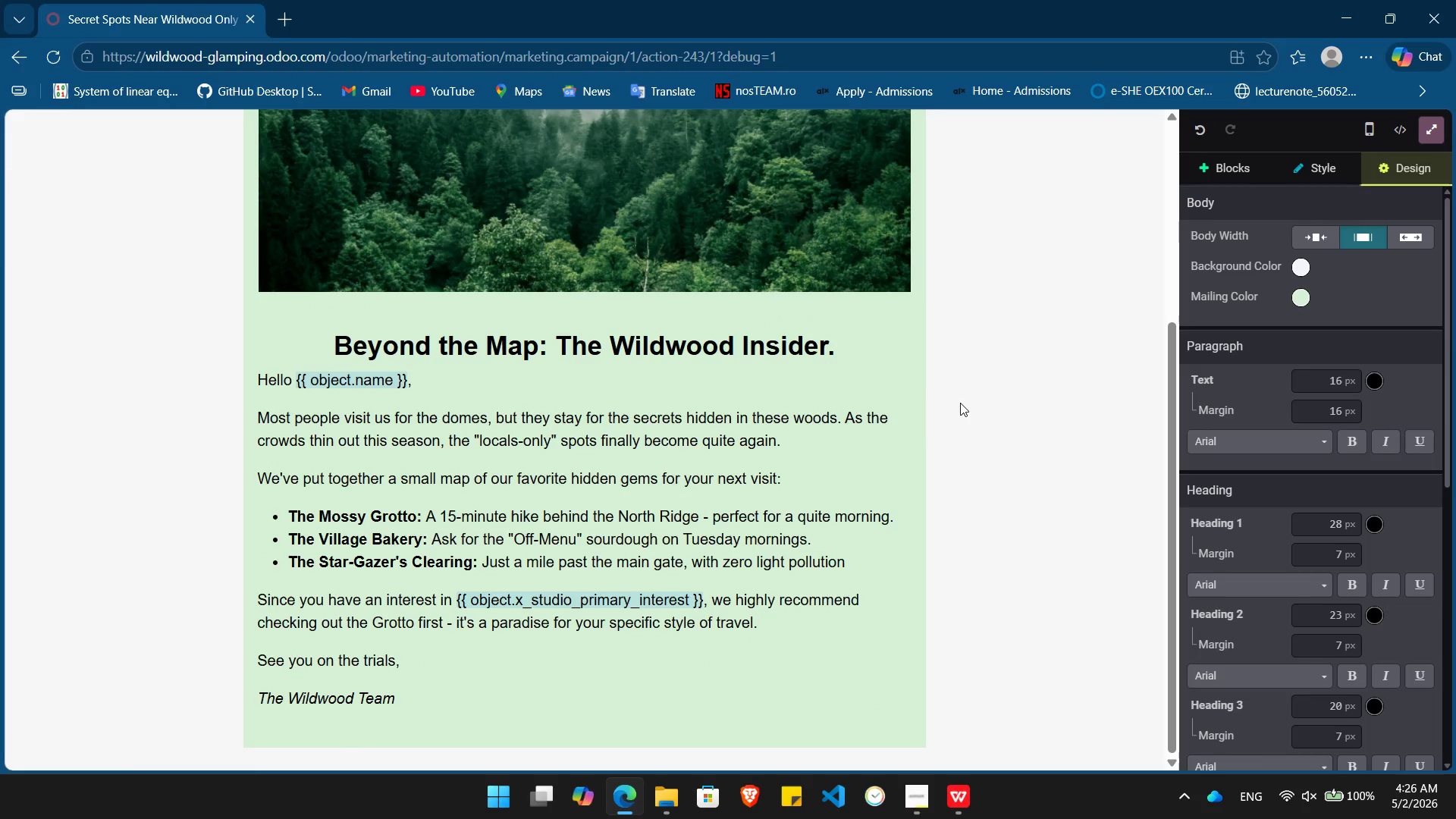 
scroll: coordinate [960, 403], scroll_direction: up, amount: 6.0
 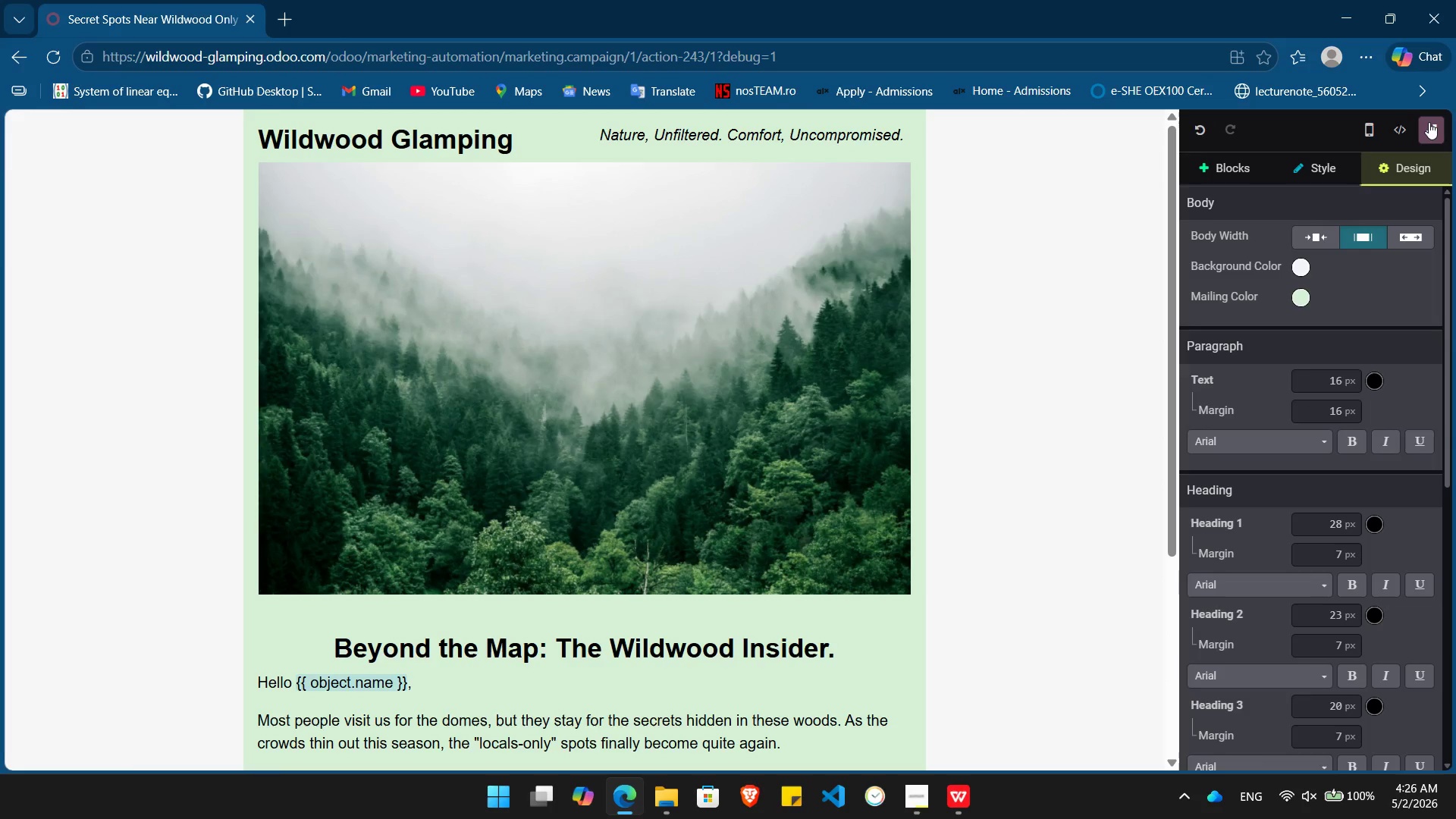 
left_click([1429, 122])
 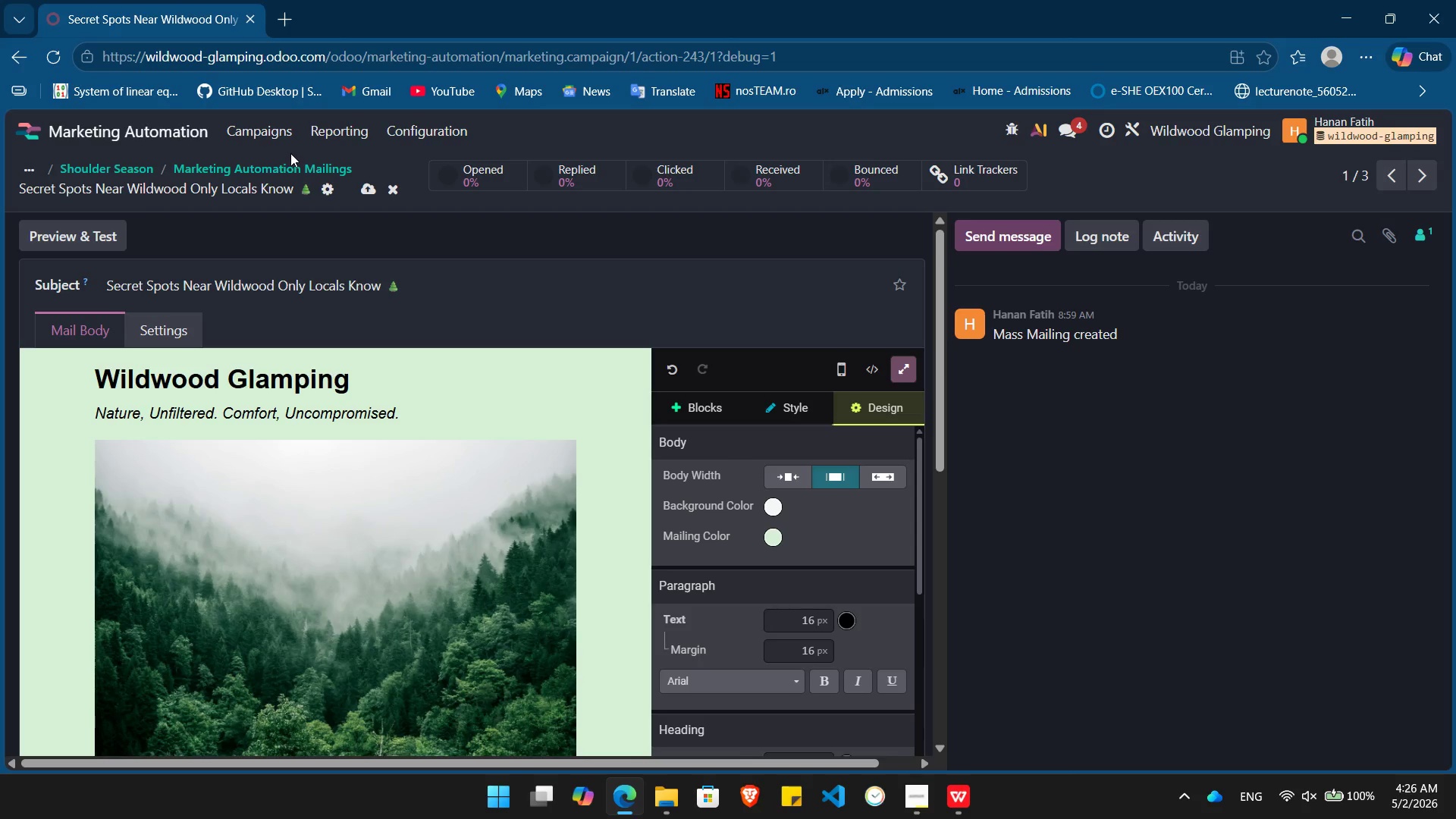 
left_click([286, 162])
 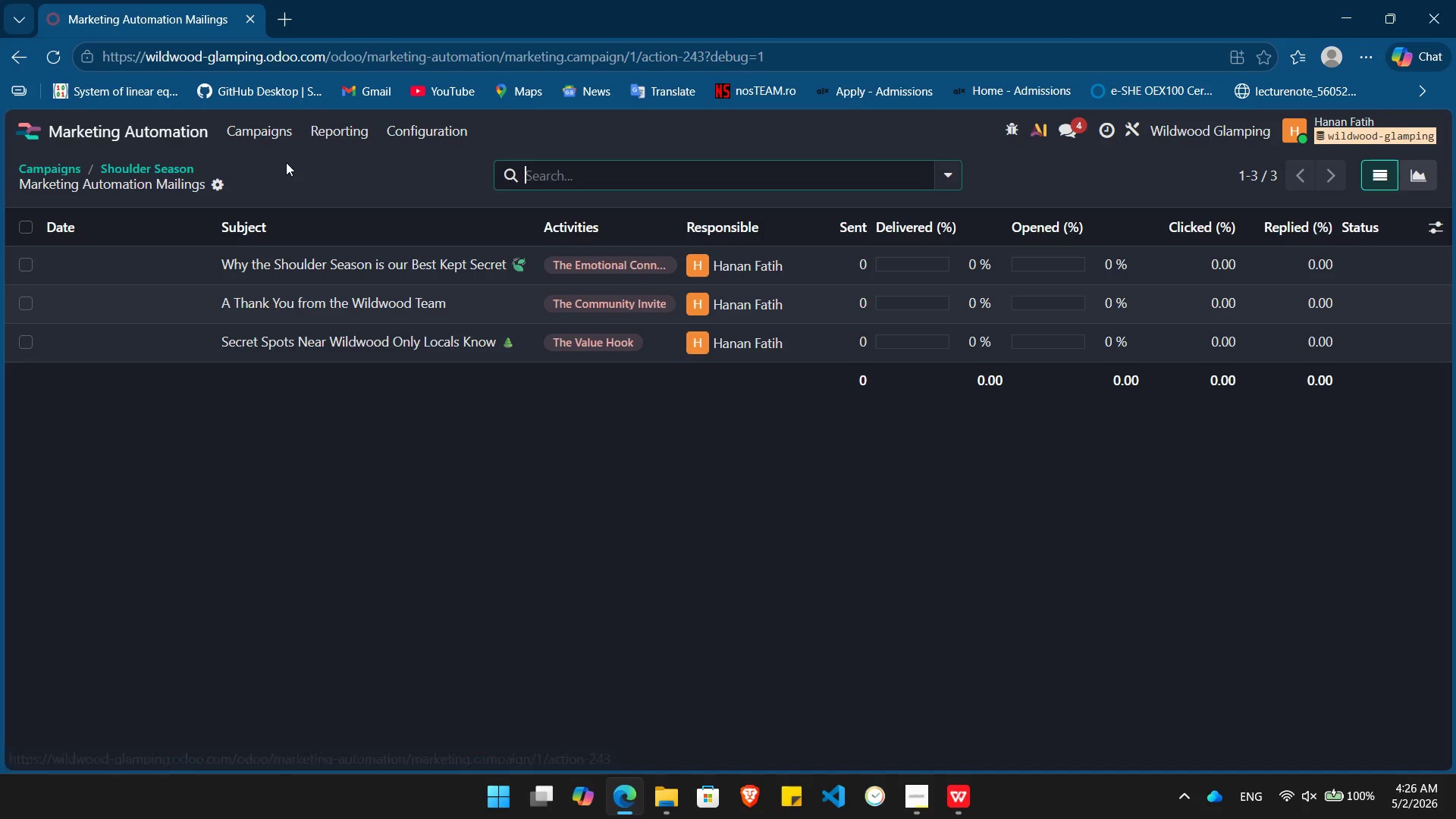 
wait(6.09)
 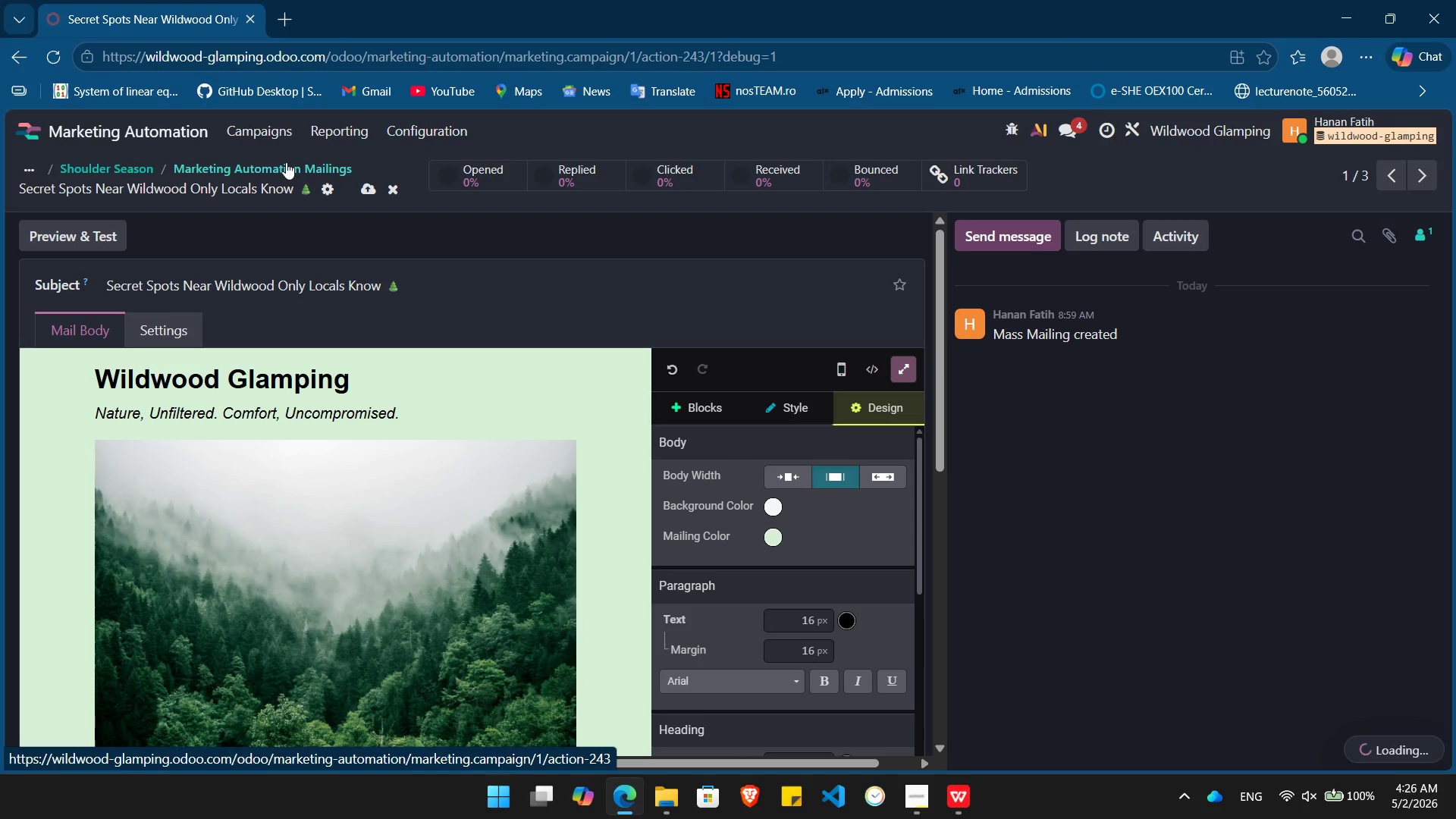 
left_click([340, 258])
 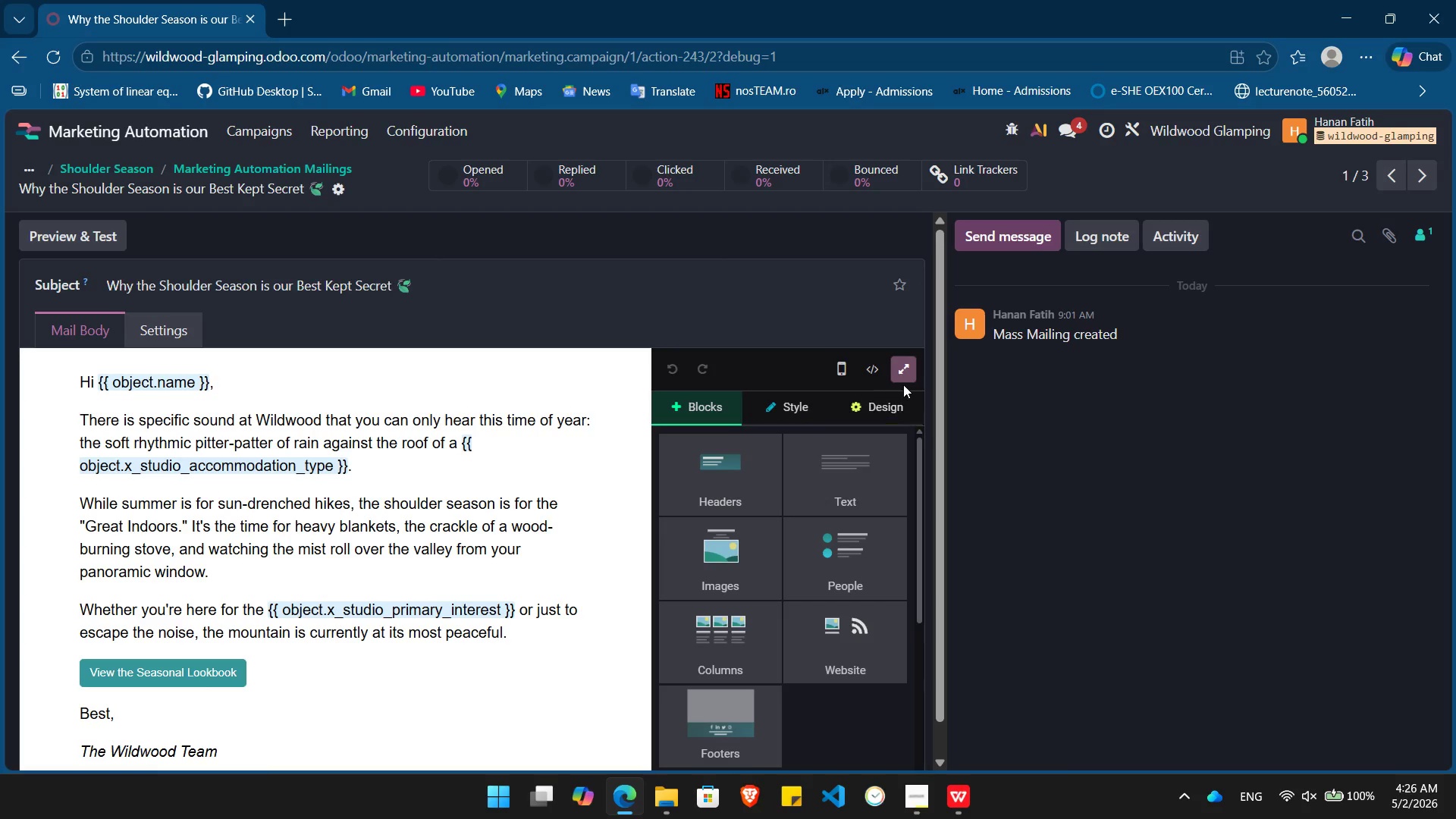 
left_click([903, 364])
 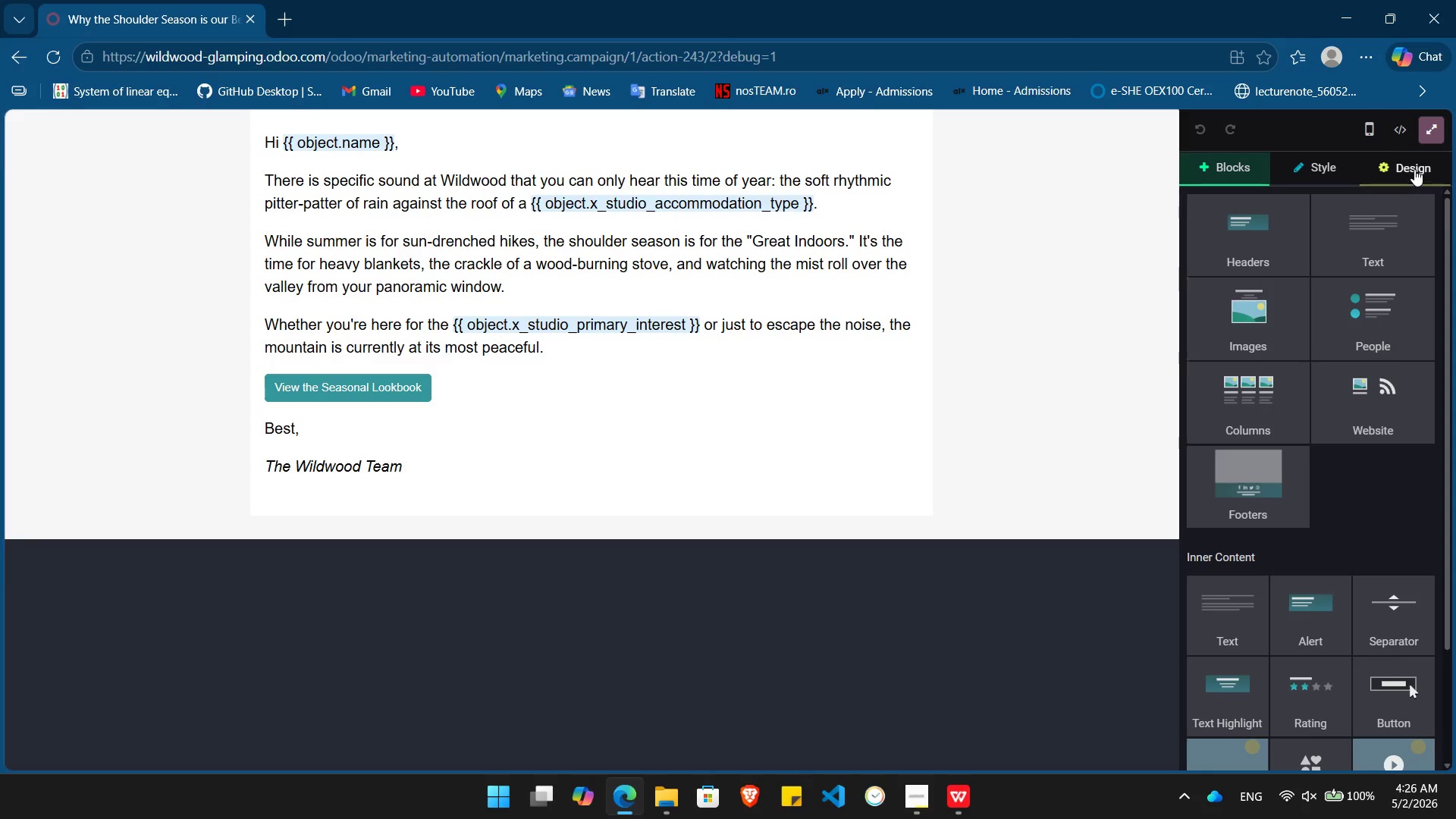 
left_click([1414, 168])
 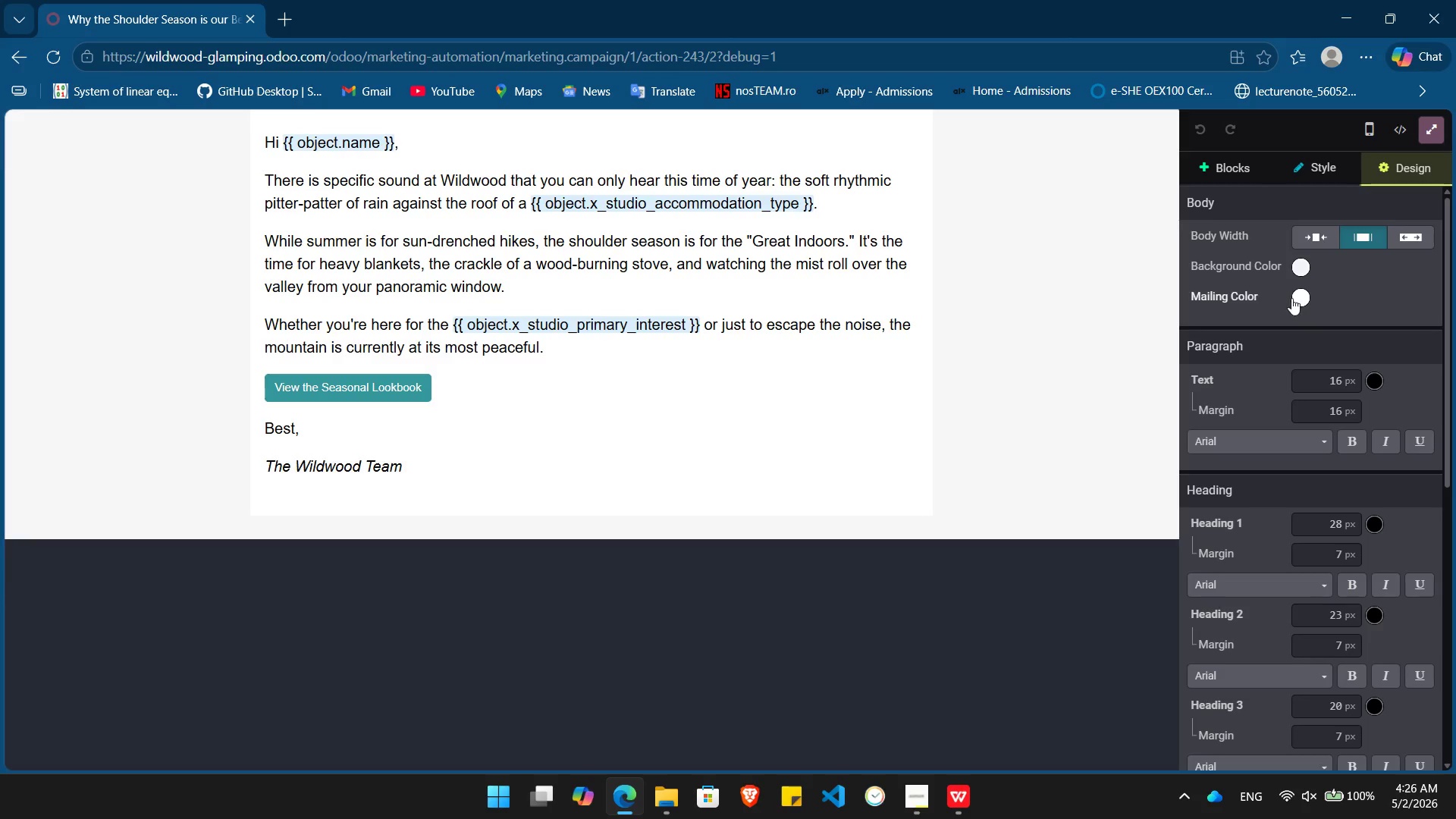 
left_click([1295, 297])
 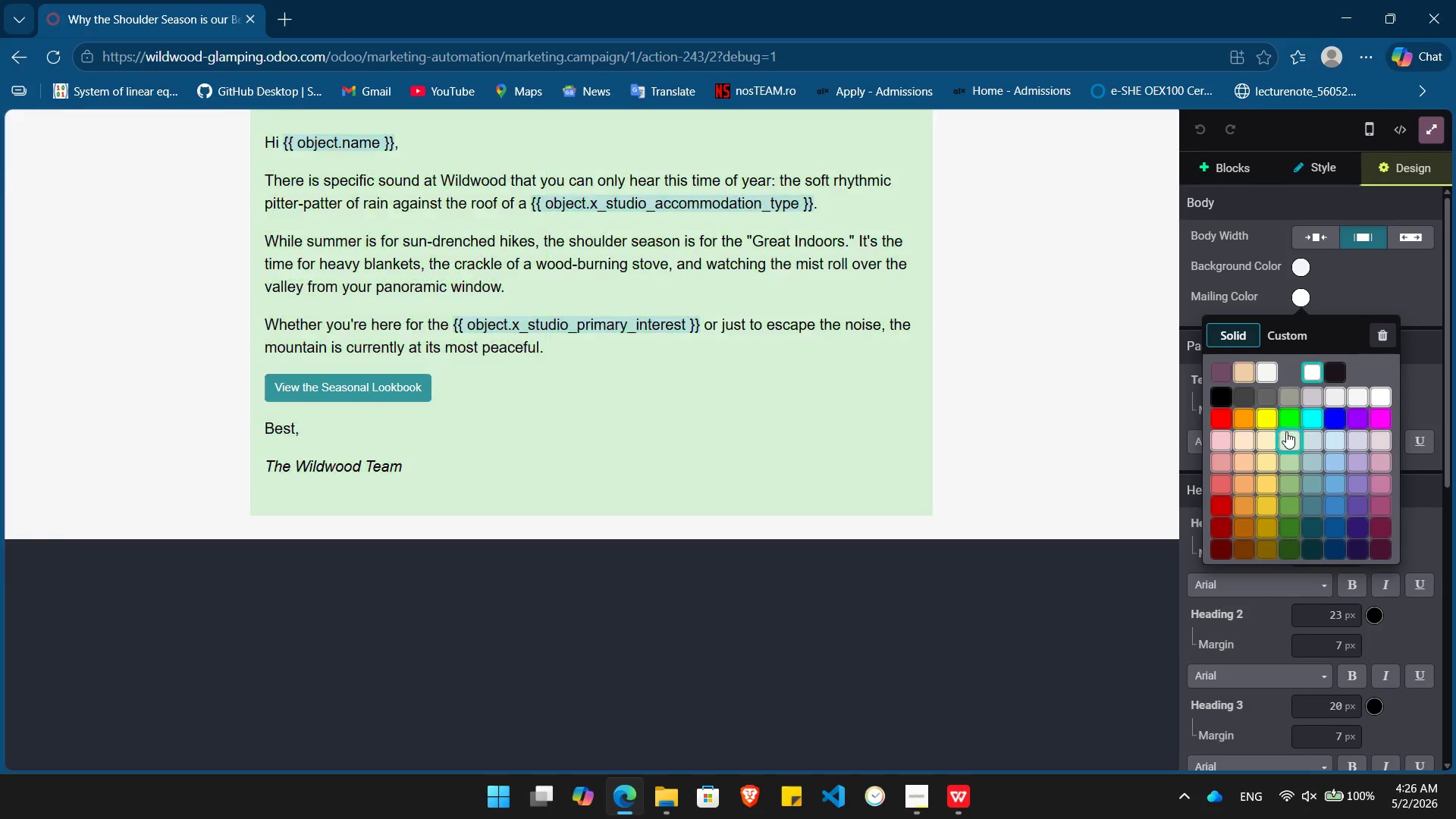 
left_click([1287, 434])
 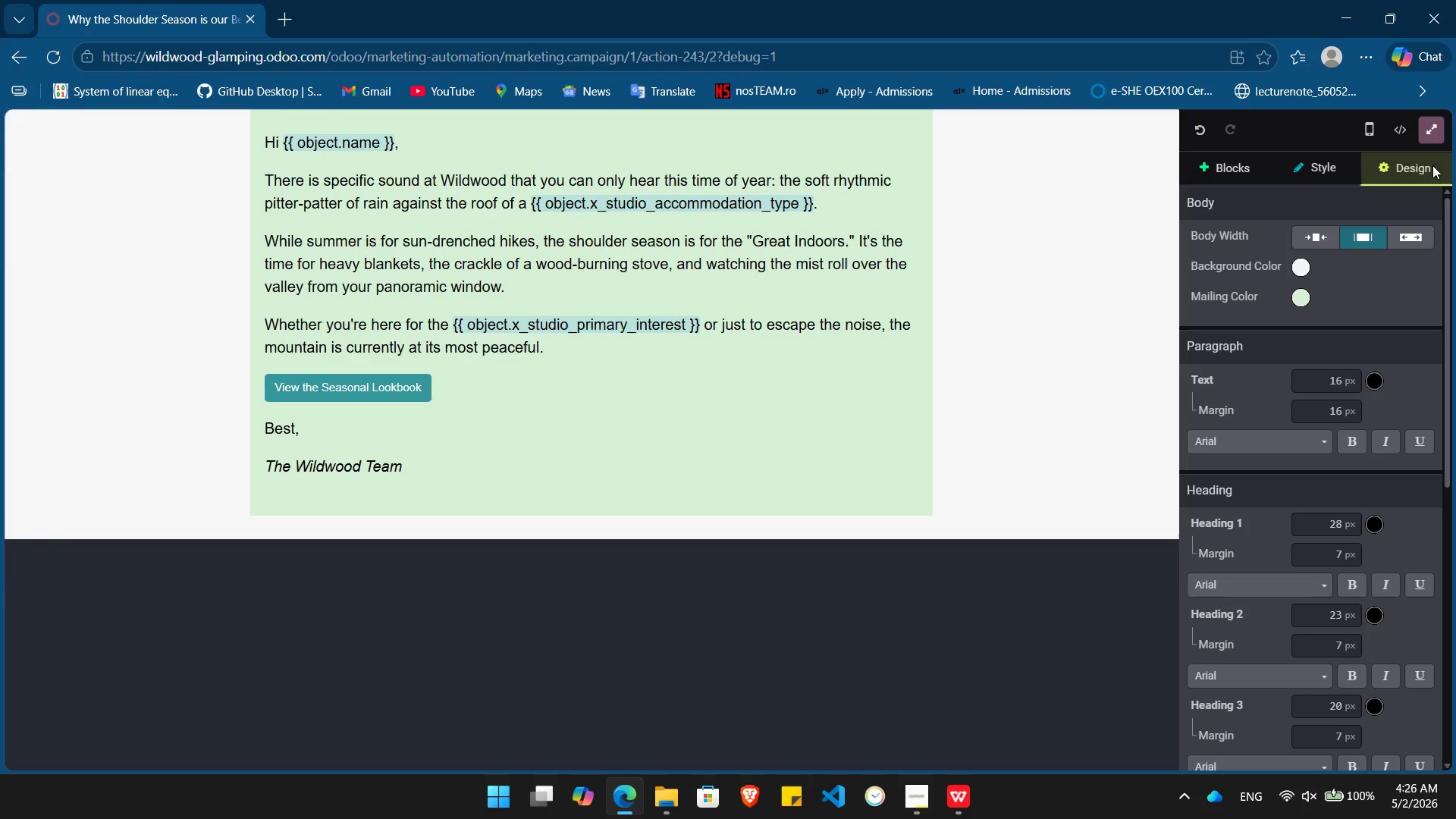 
scroll: coordinate [1385, 378], scroll_direction: down, amount: 4.0
 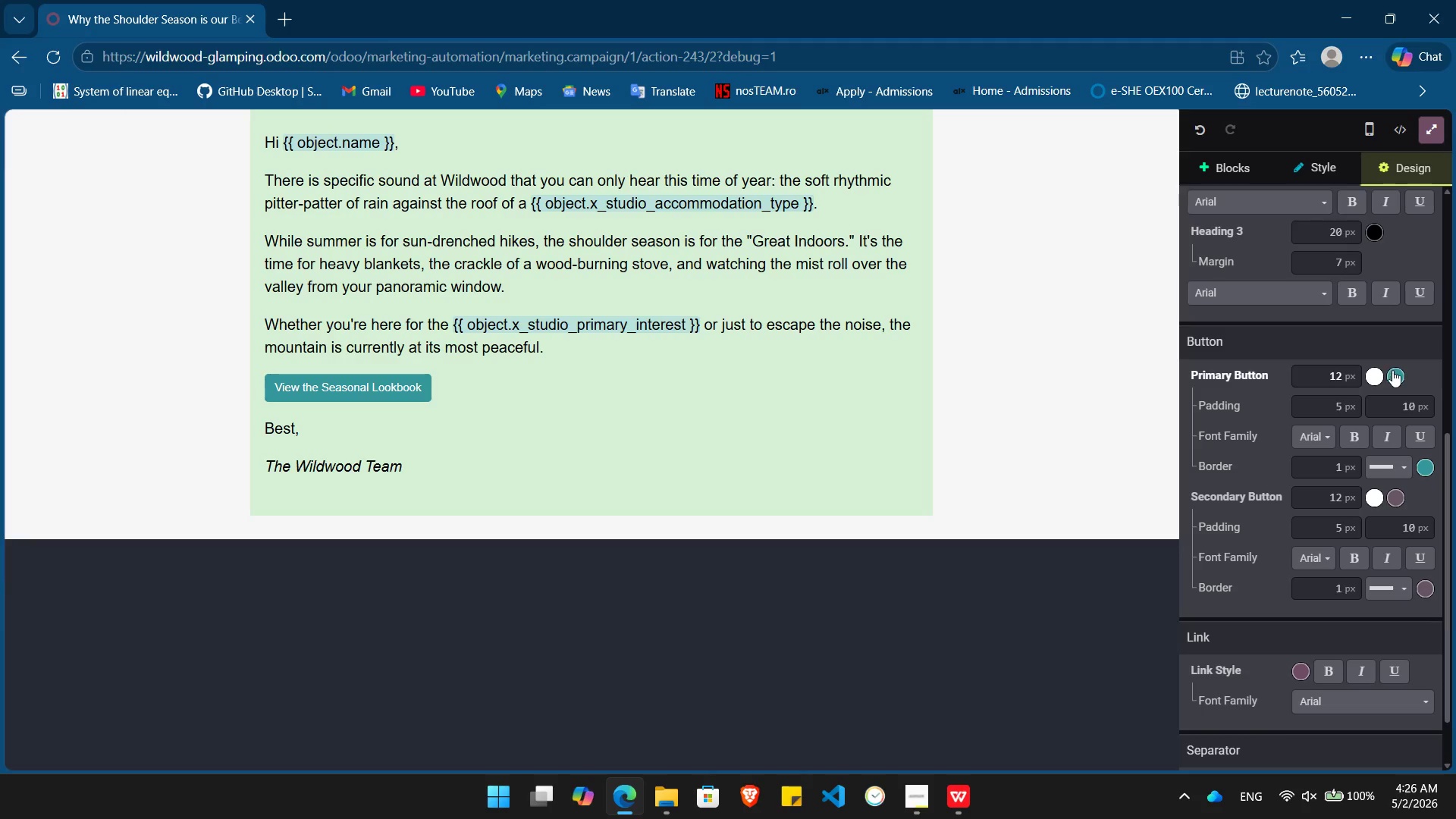 
left_click([1395, 370])
 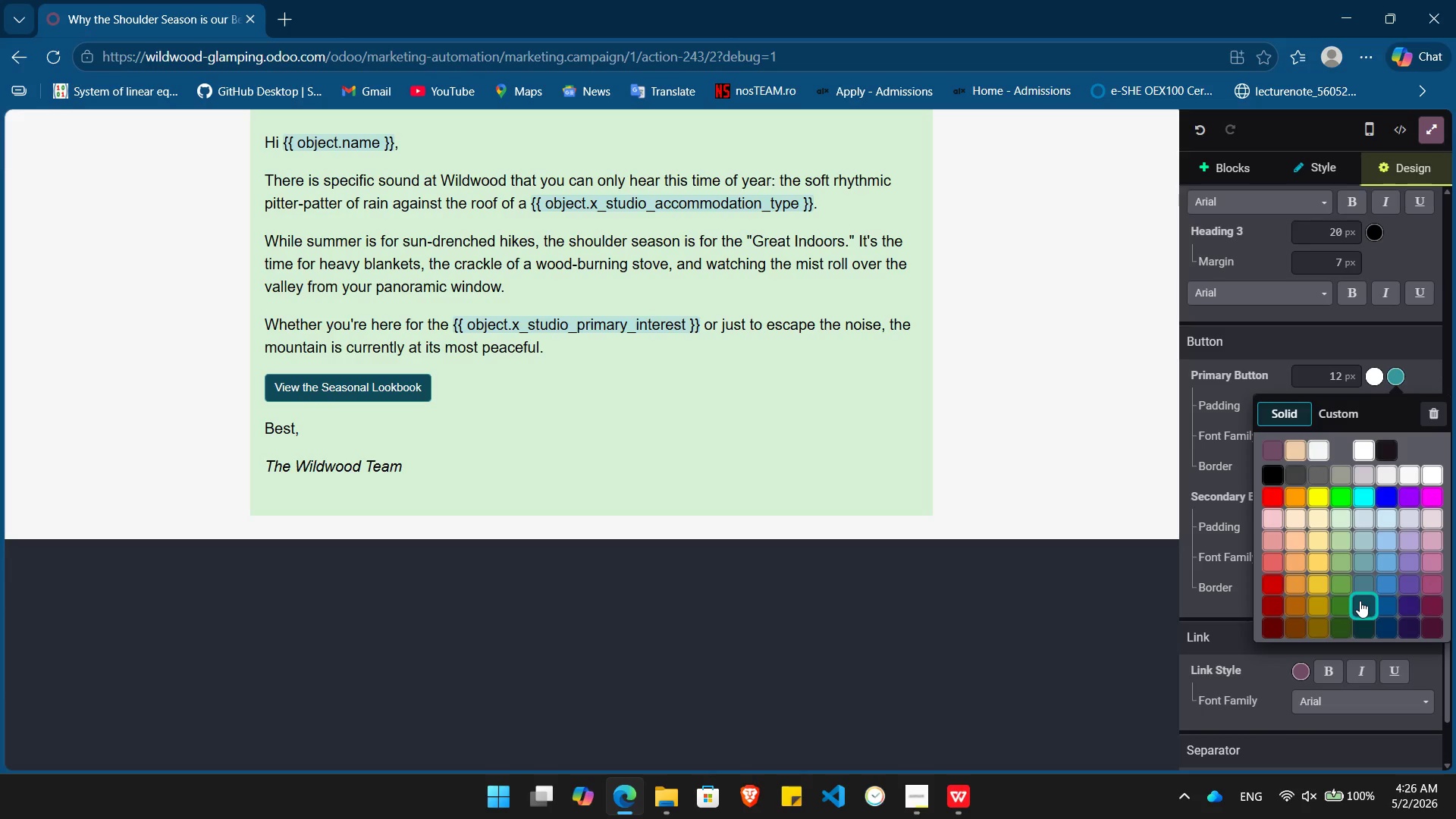 
wait(8.44)
 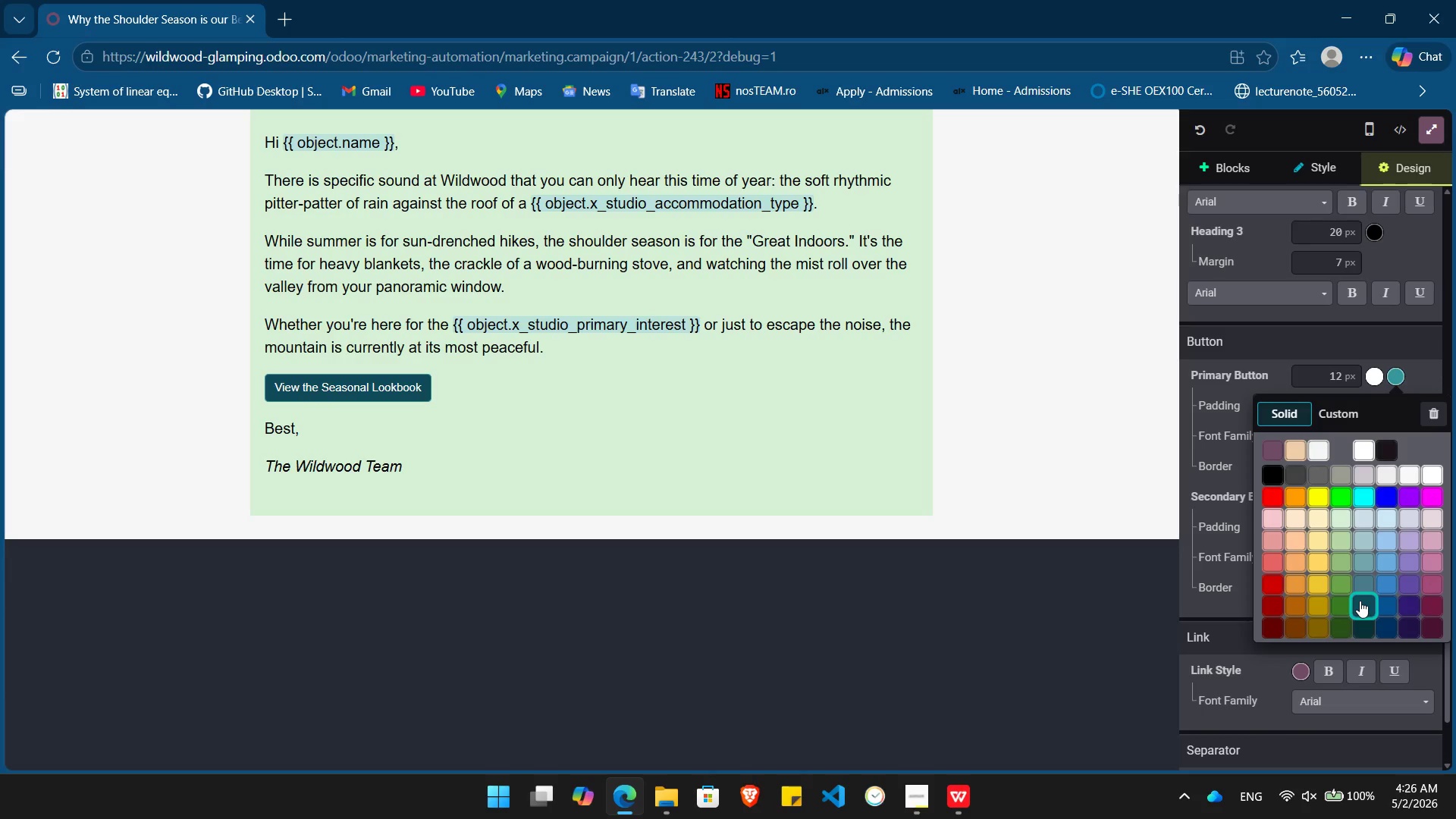 
left_click([1338, 623])
 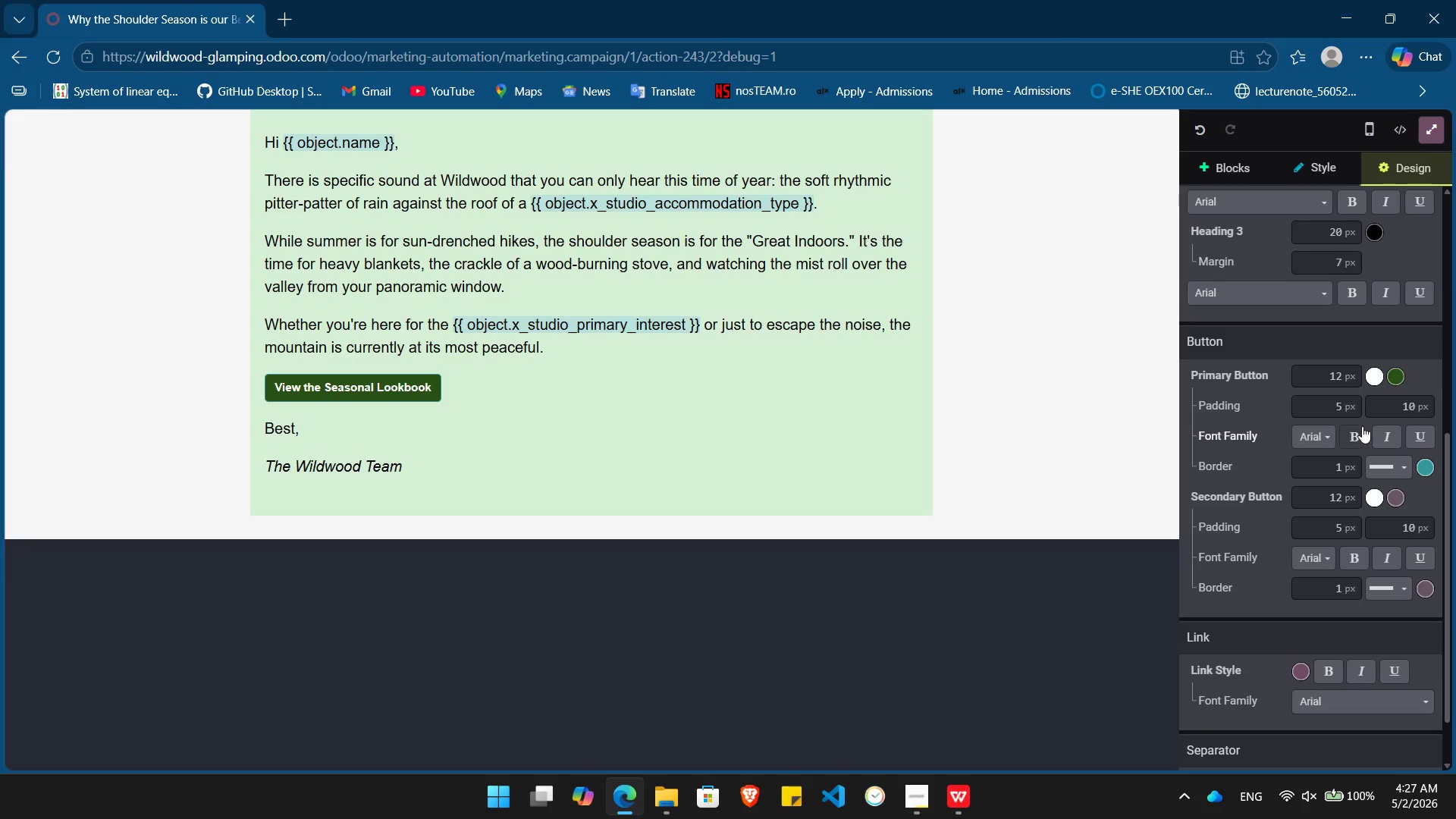 
left_click([1357, 426])
 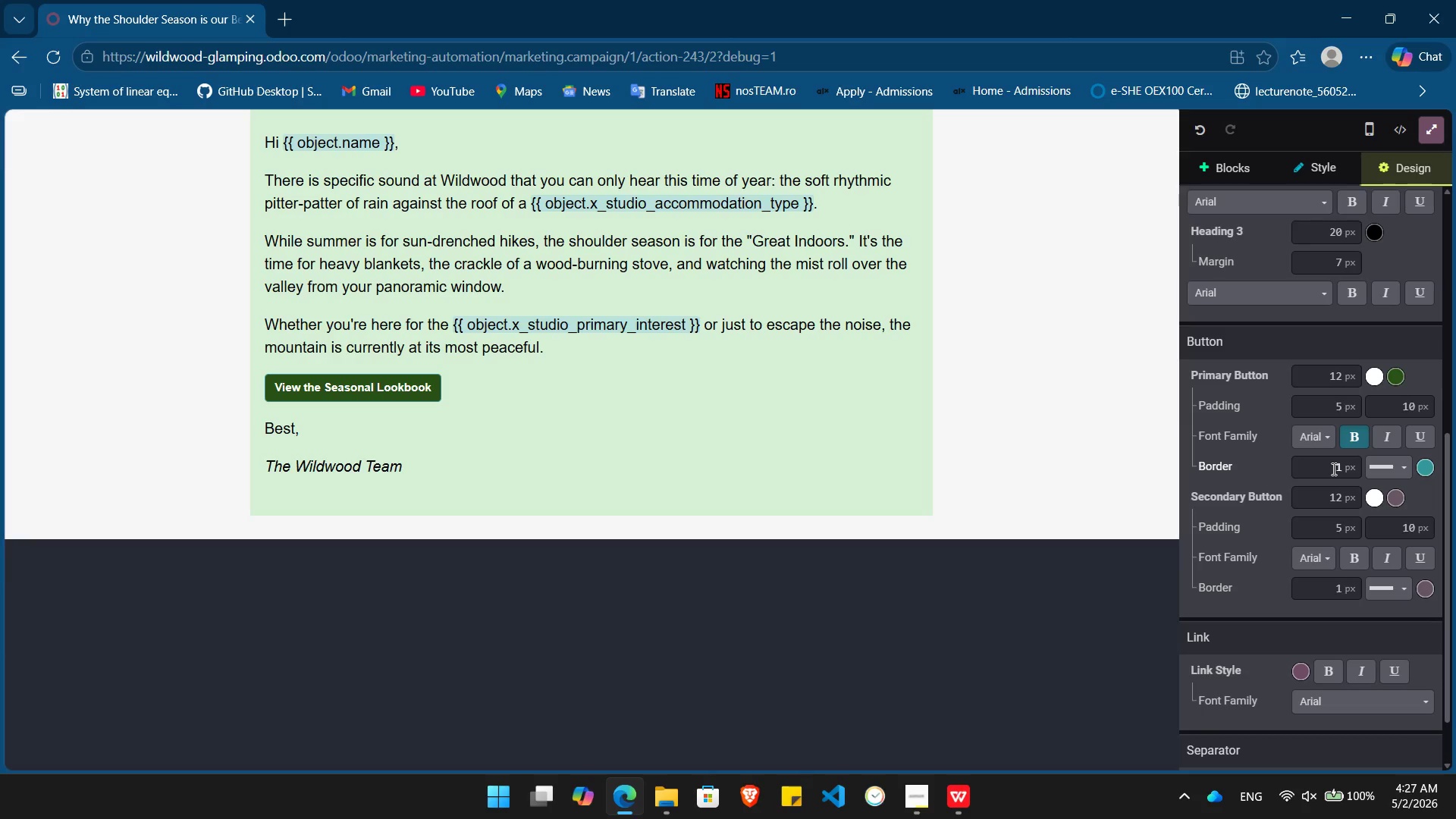 
left_click([1332, 469])
 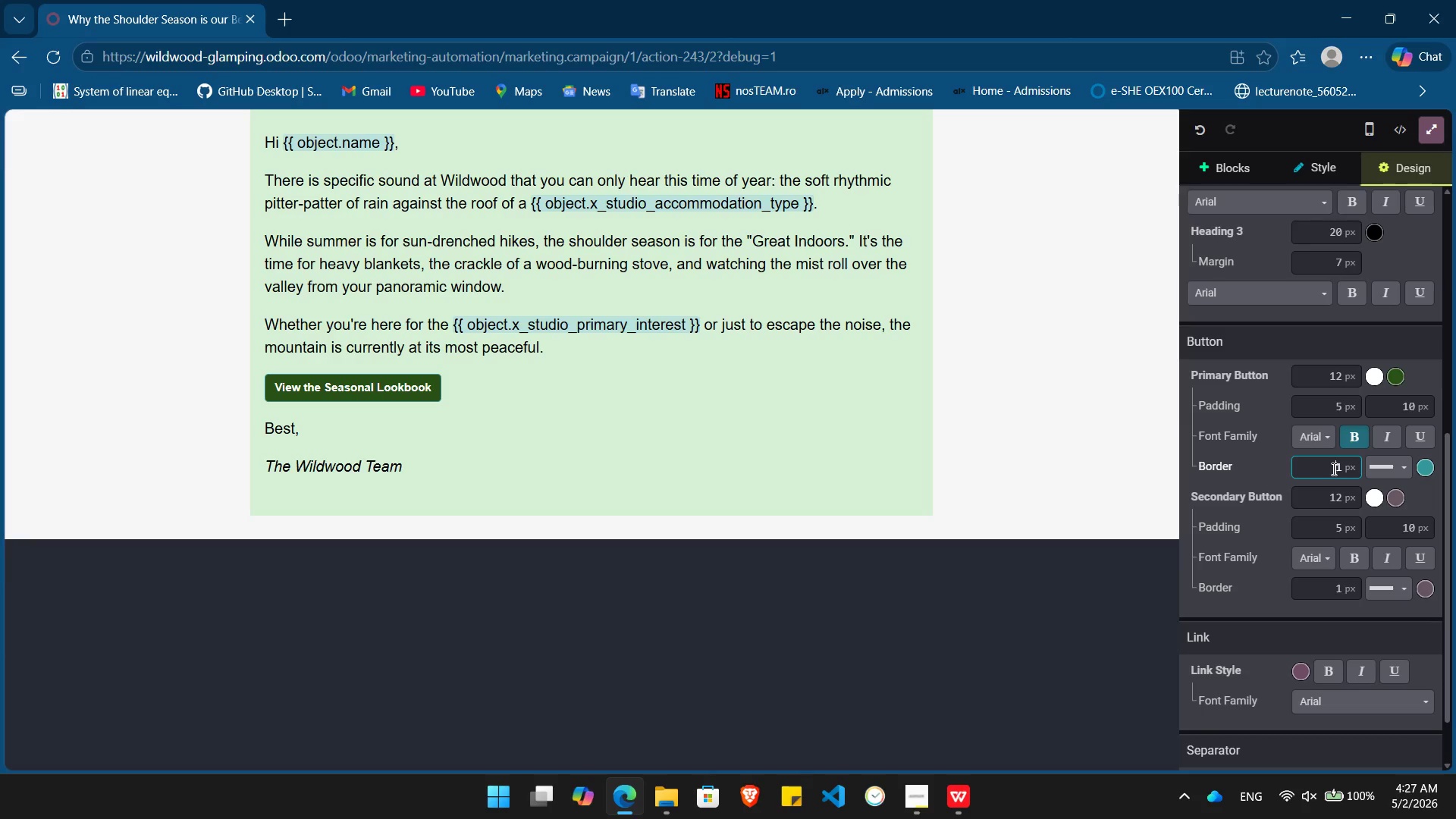 
key(Delete)
 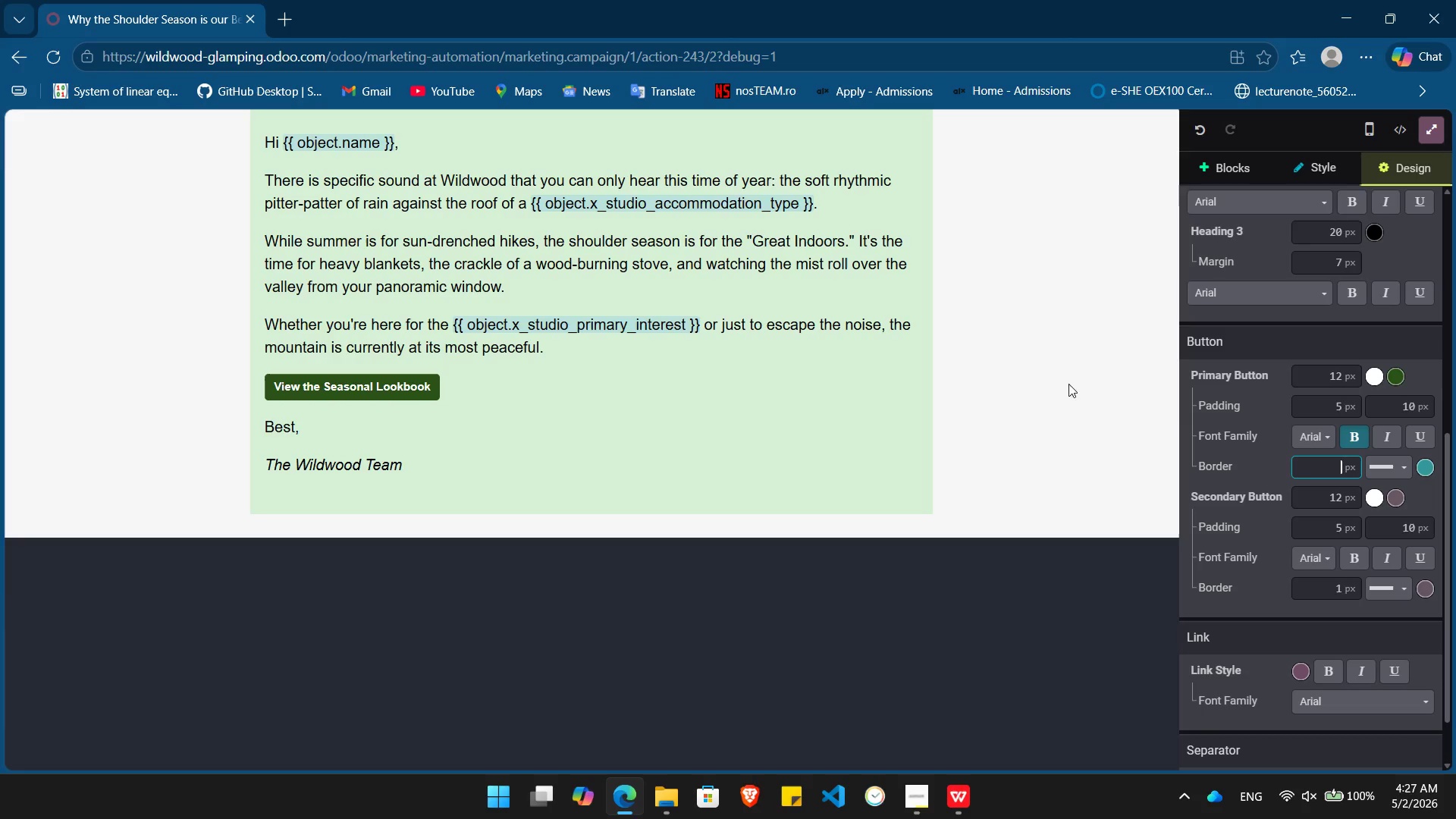 
left_click([1057, 387])
 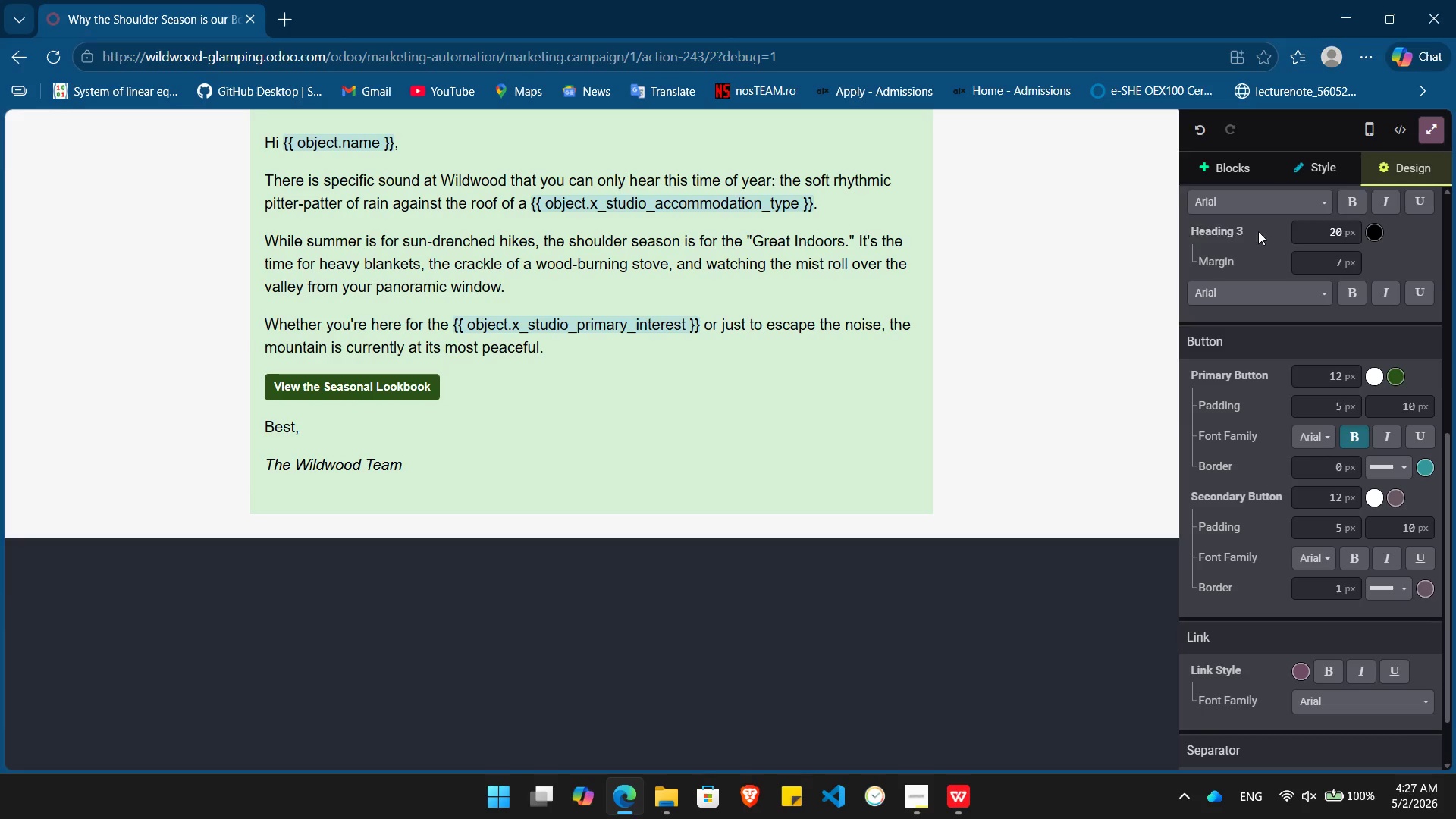 
left_click([1235, 165])
 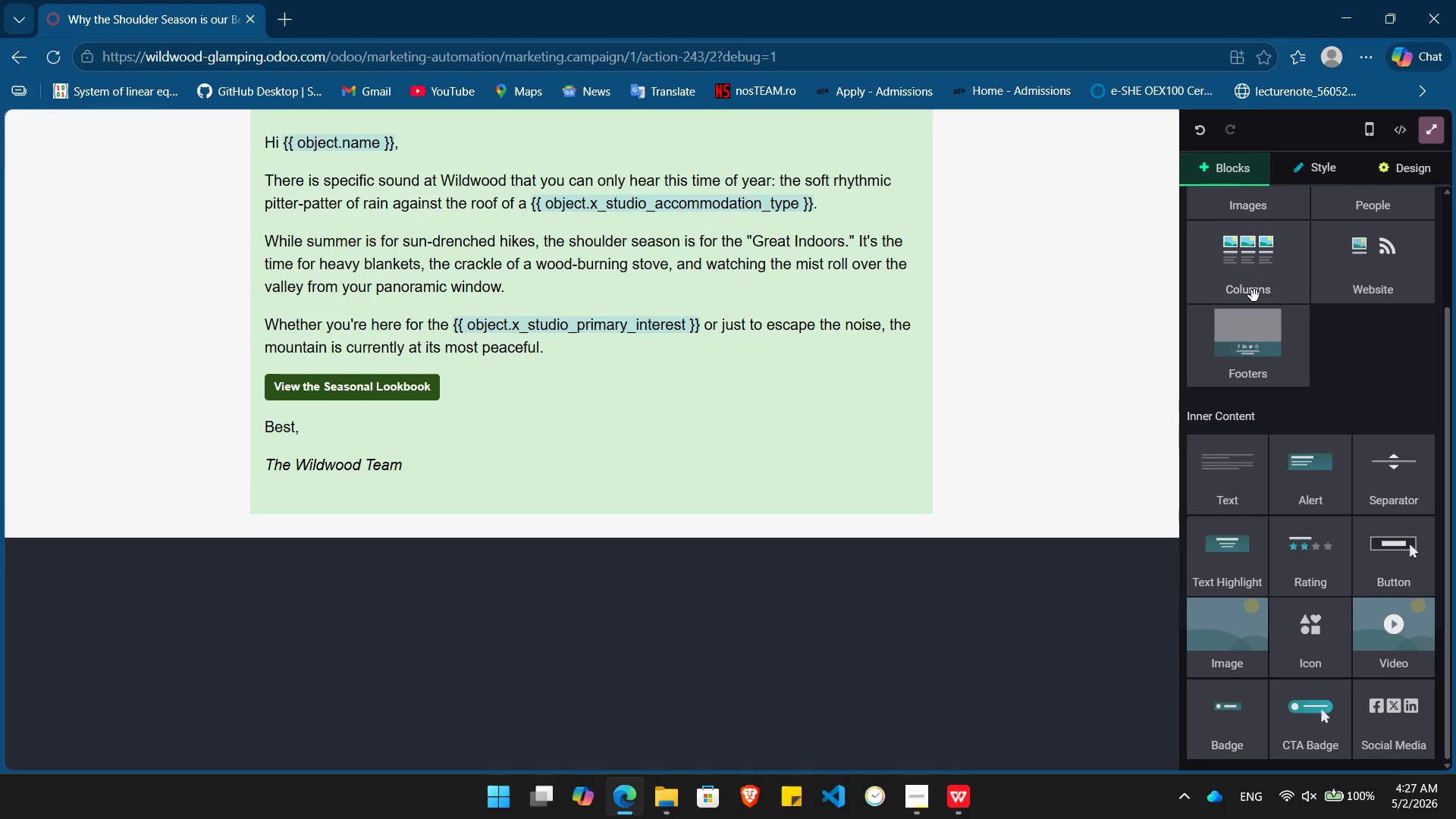 
scroll: coordinate [1254, 296], scroll_direction: up, amount: 4.0
 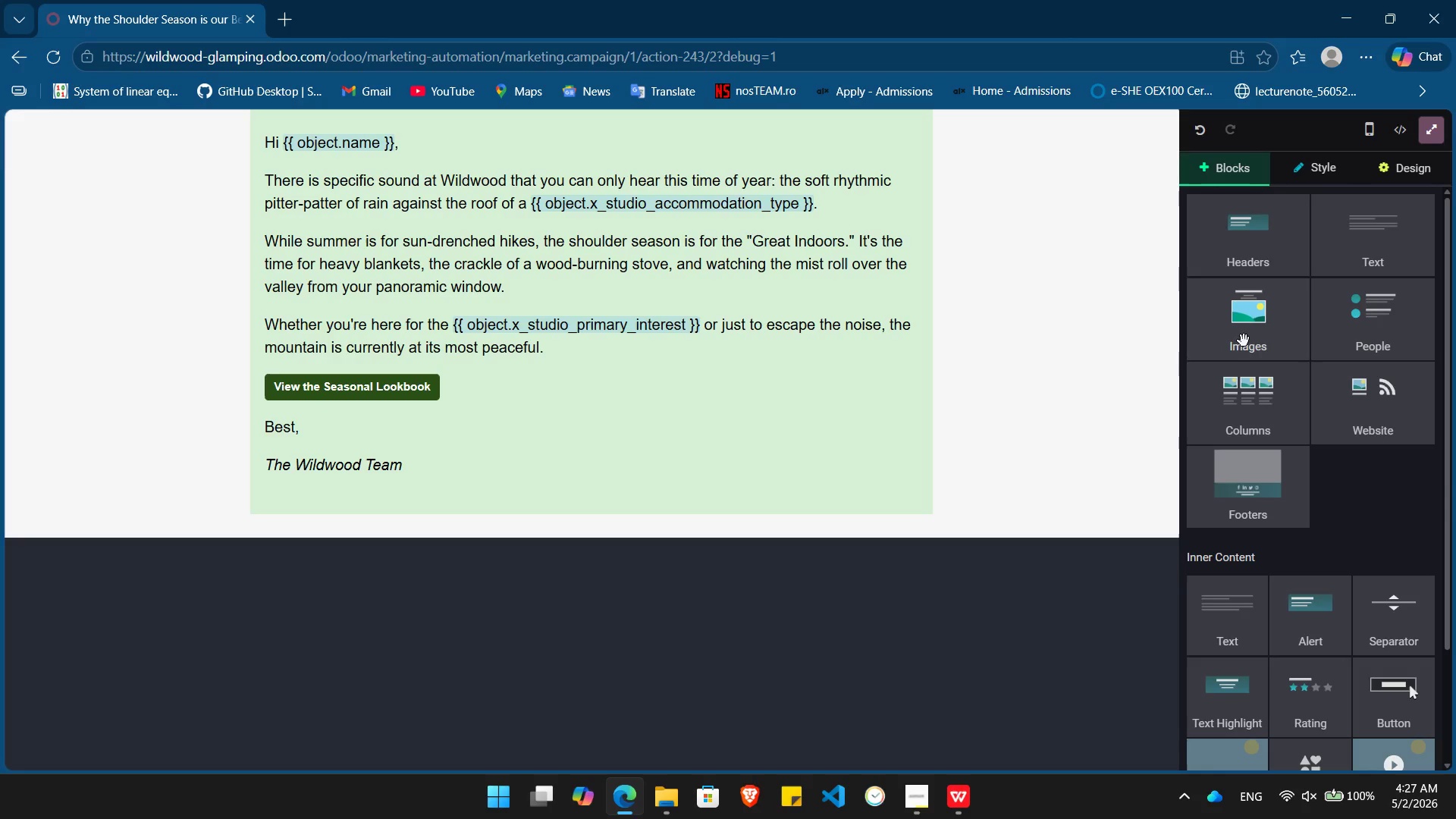 
left_click_drag(start_coordinate=[1244, 340], to_coordinate=[513, 116])
 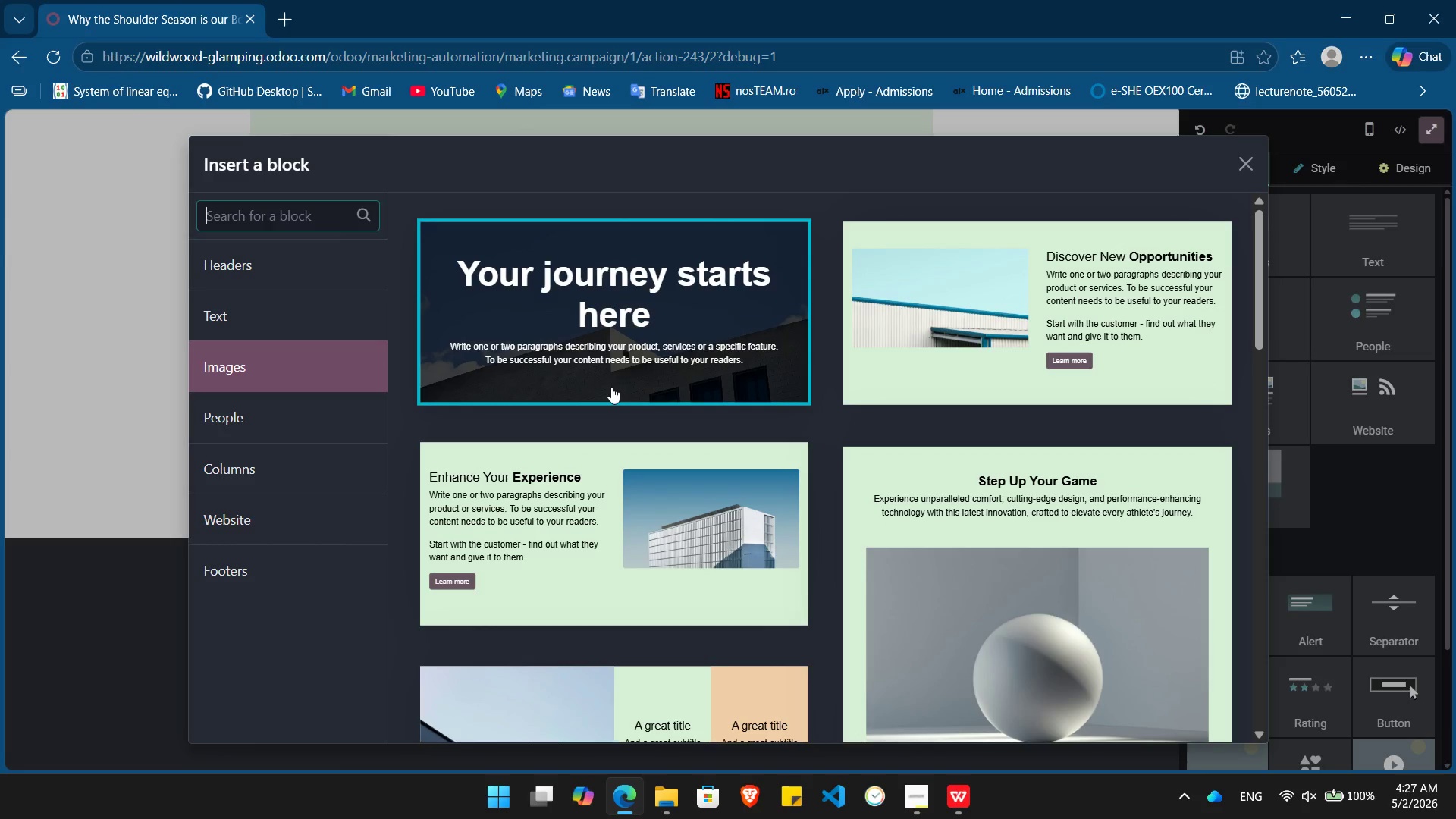 
scroll: coordinate [611, 387], scroll_direction: down, amount: 8.0
 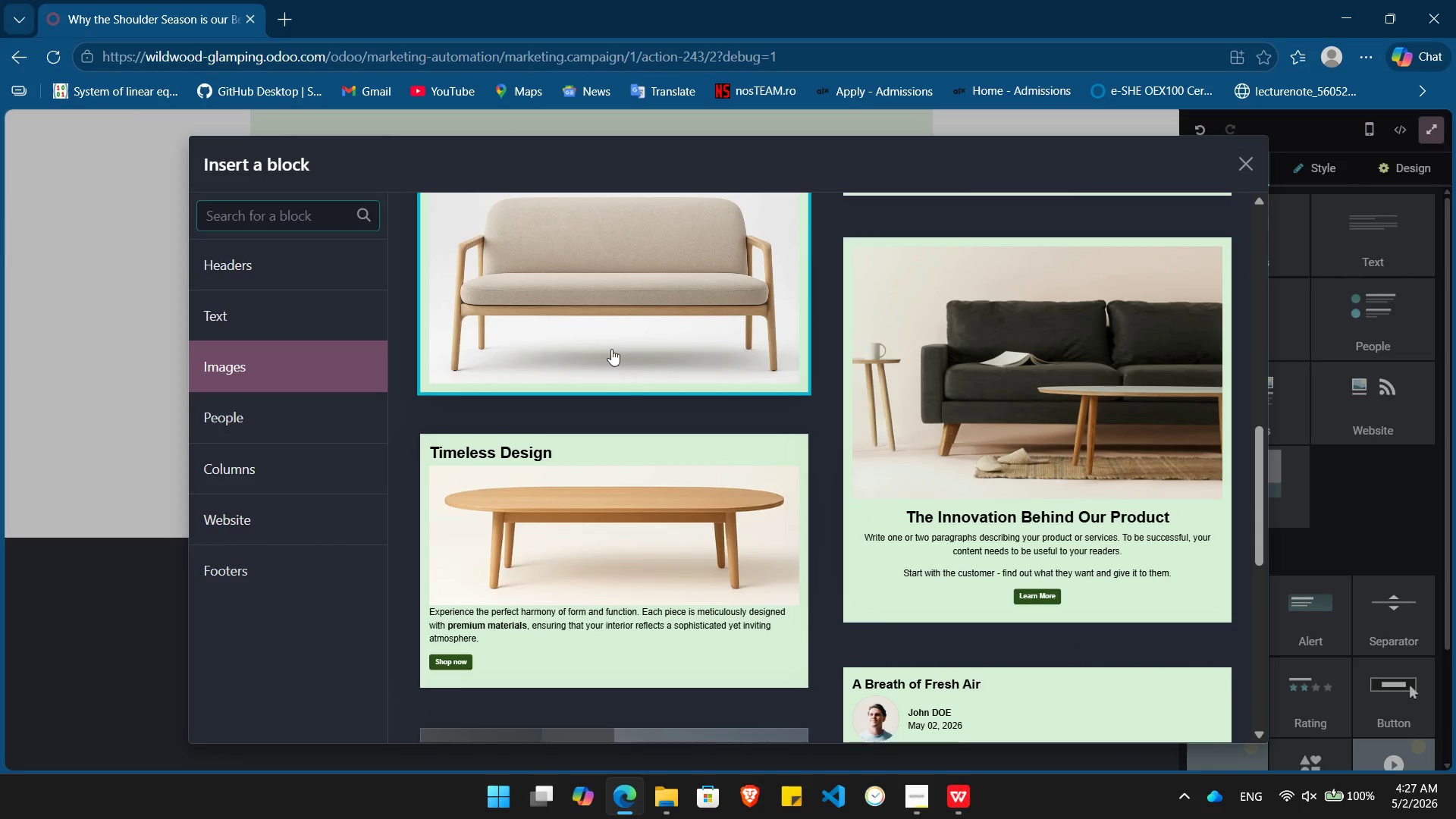 
left_click([611, 297])
 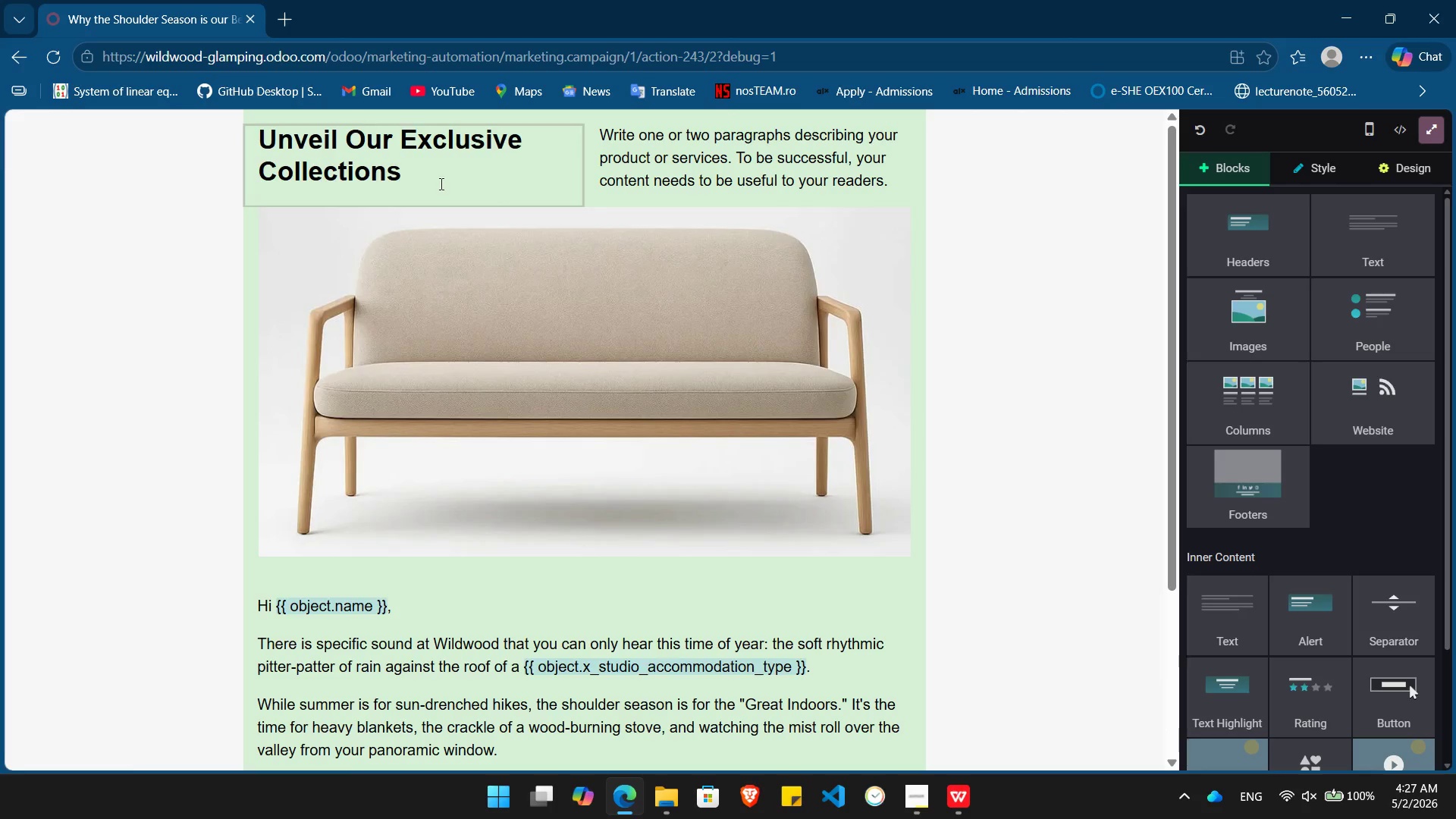 
left_click_drag(start_coordinate=[439, 184], to_coordinate=[238, 144])
 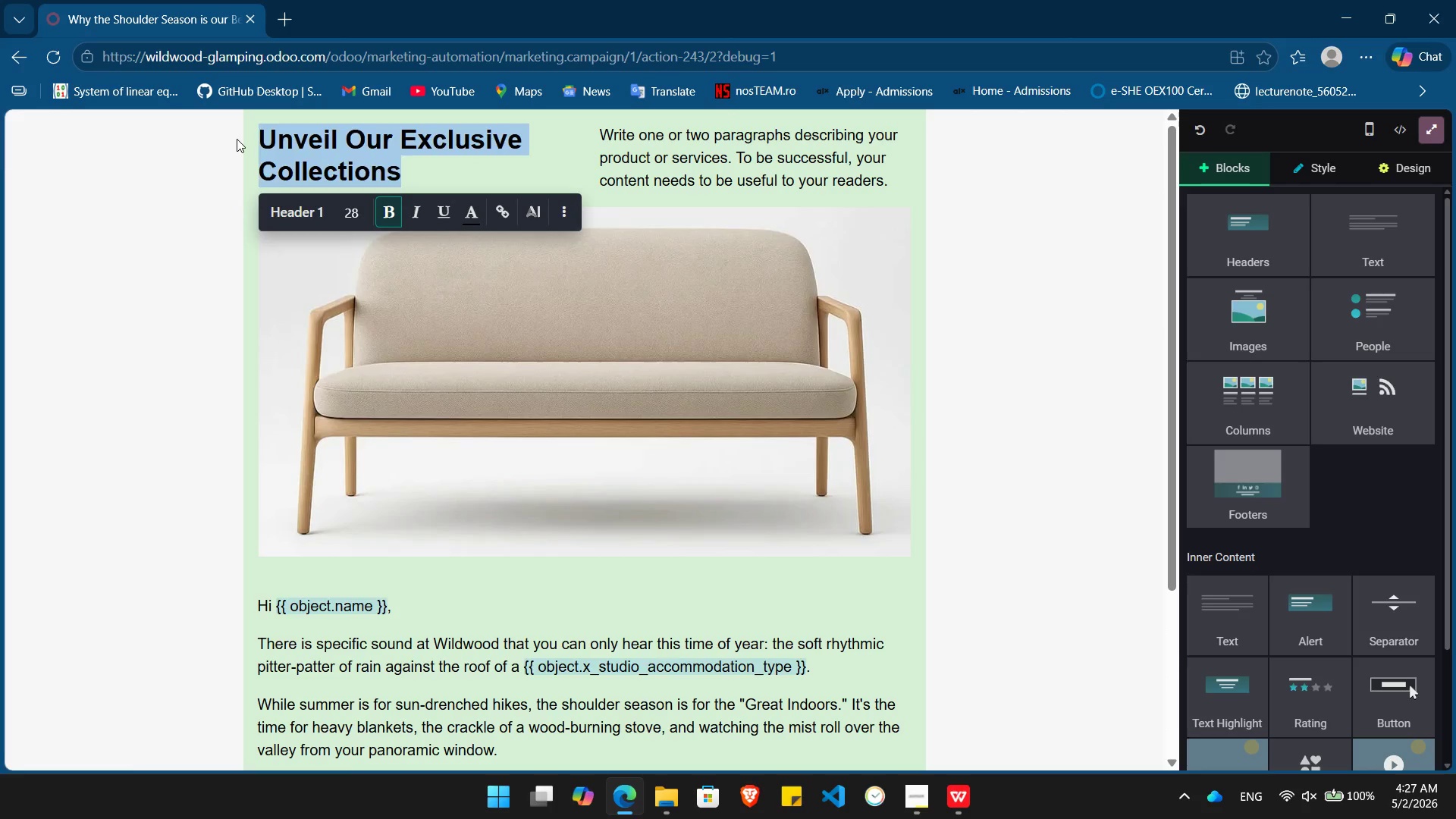 
key(Backspace)
type(Wildwood Gla)
key(Tab)
 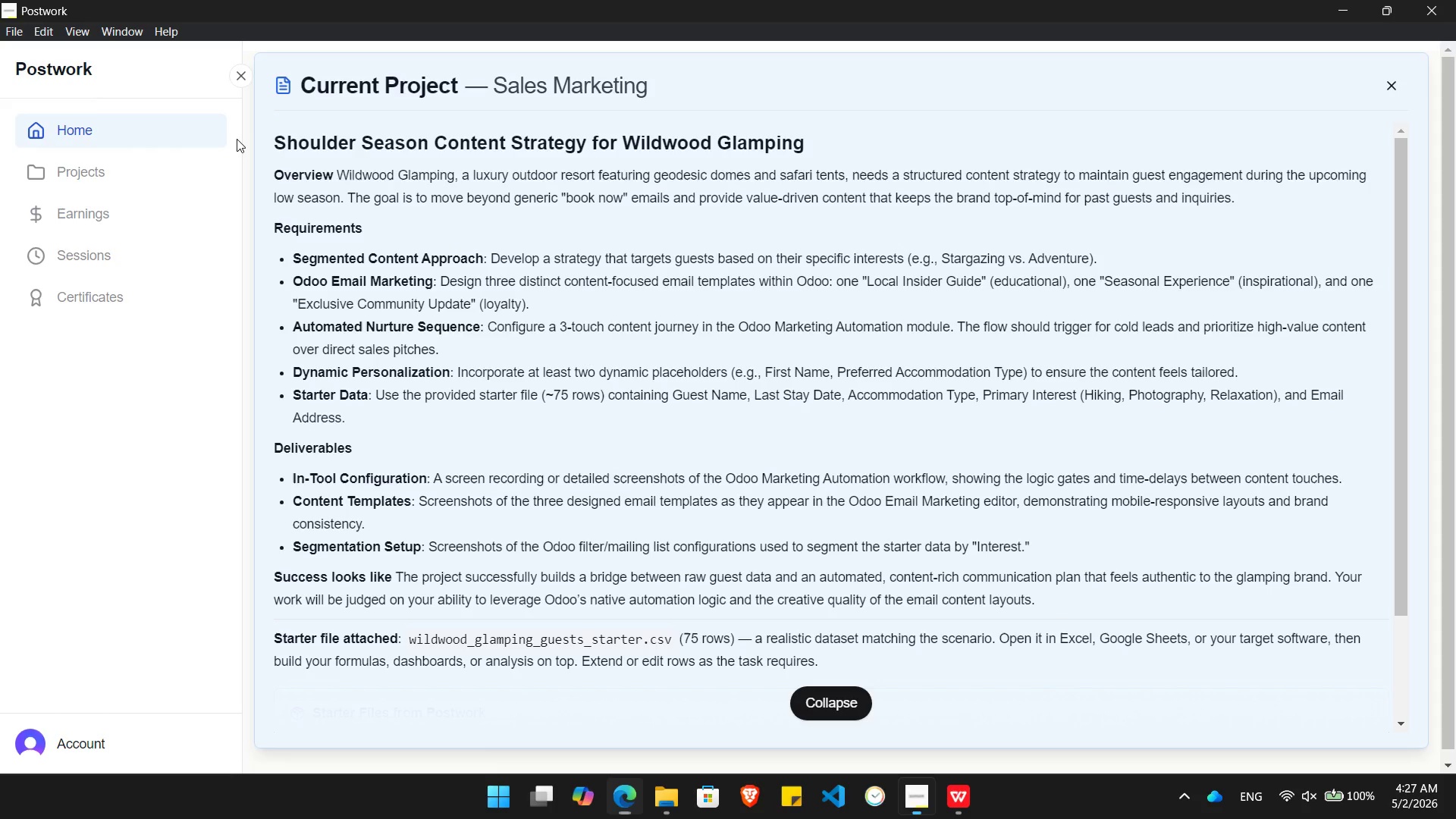 
 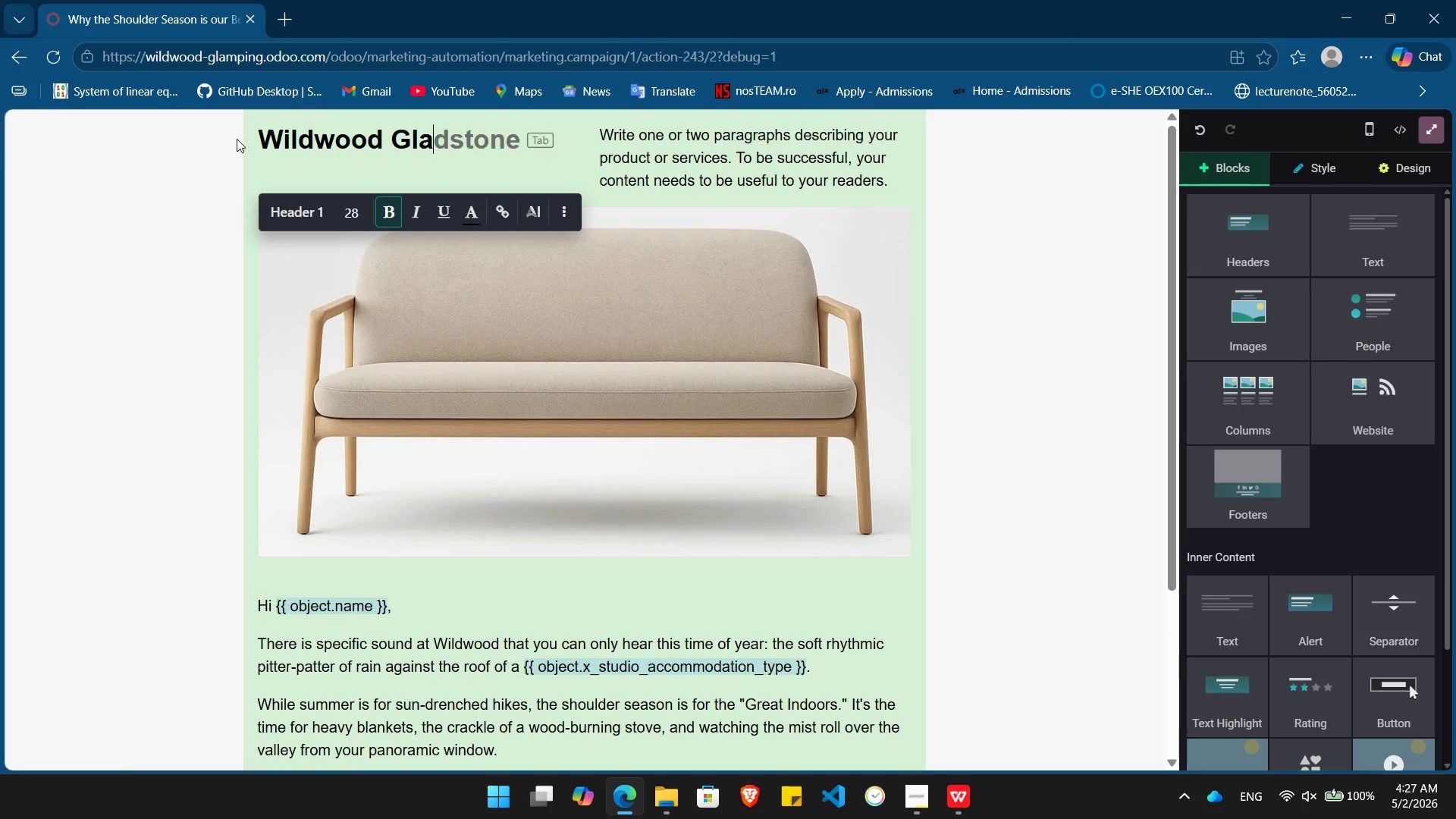 
hold_key(key=AltLeft, duration=0.72)